 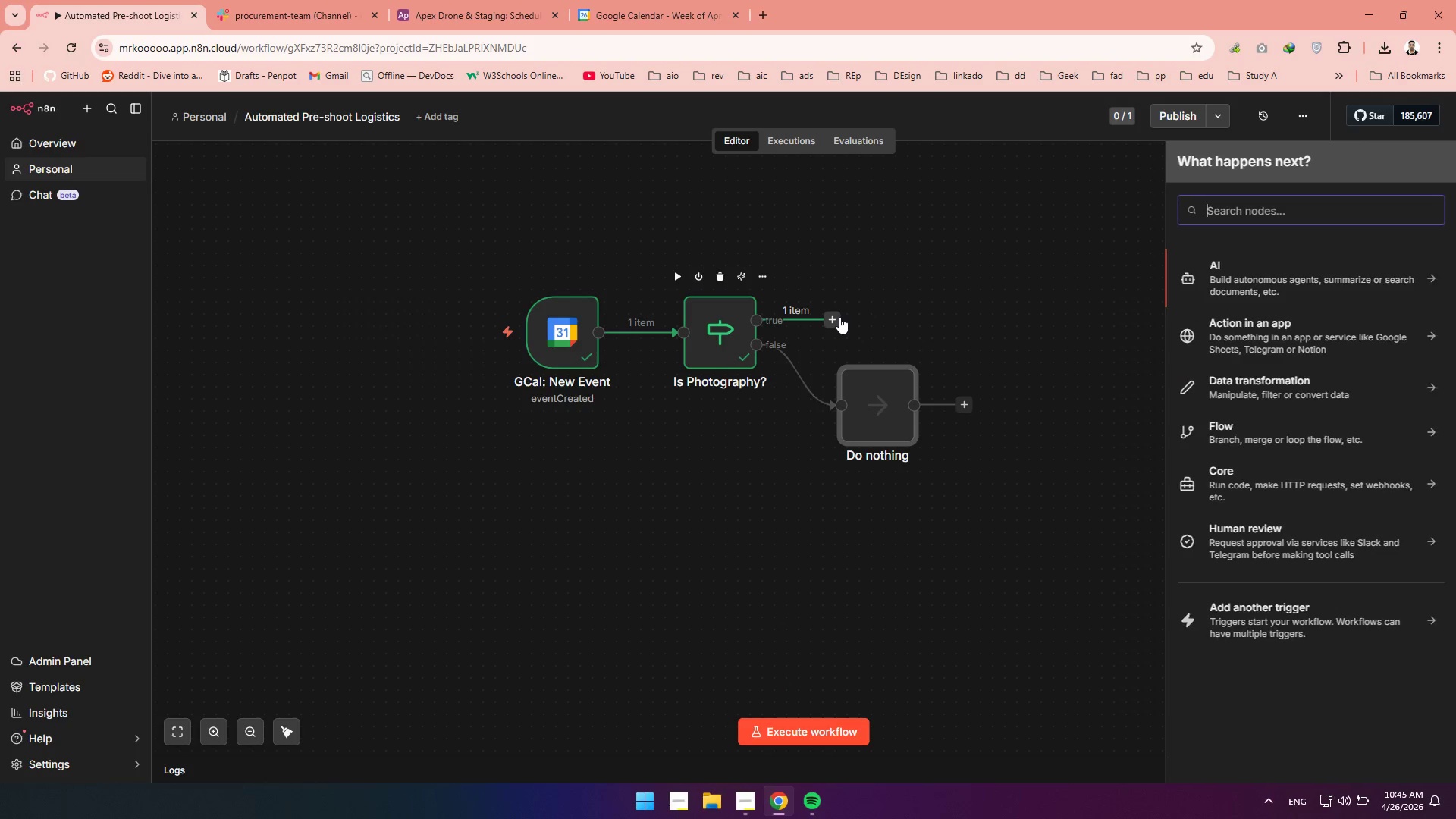 
type(open)
 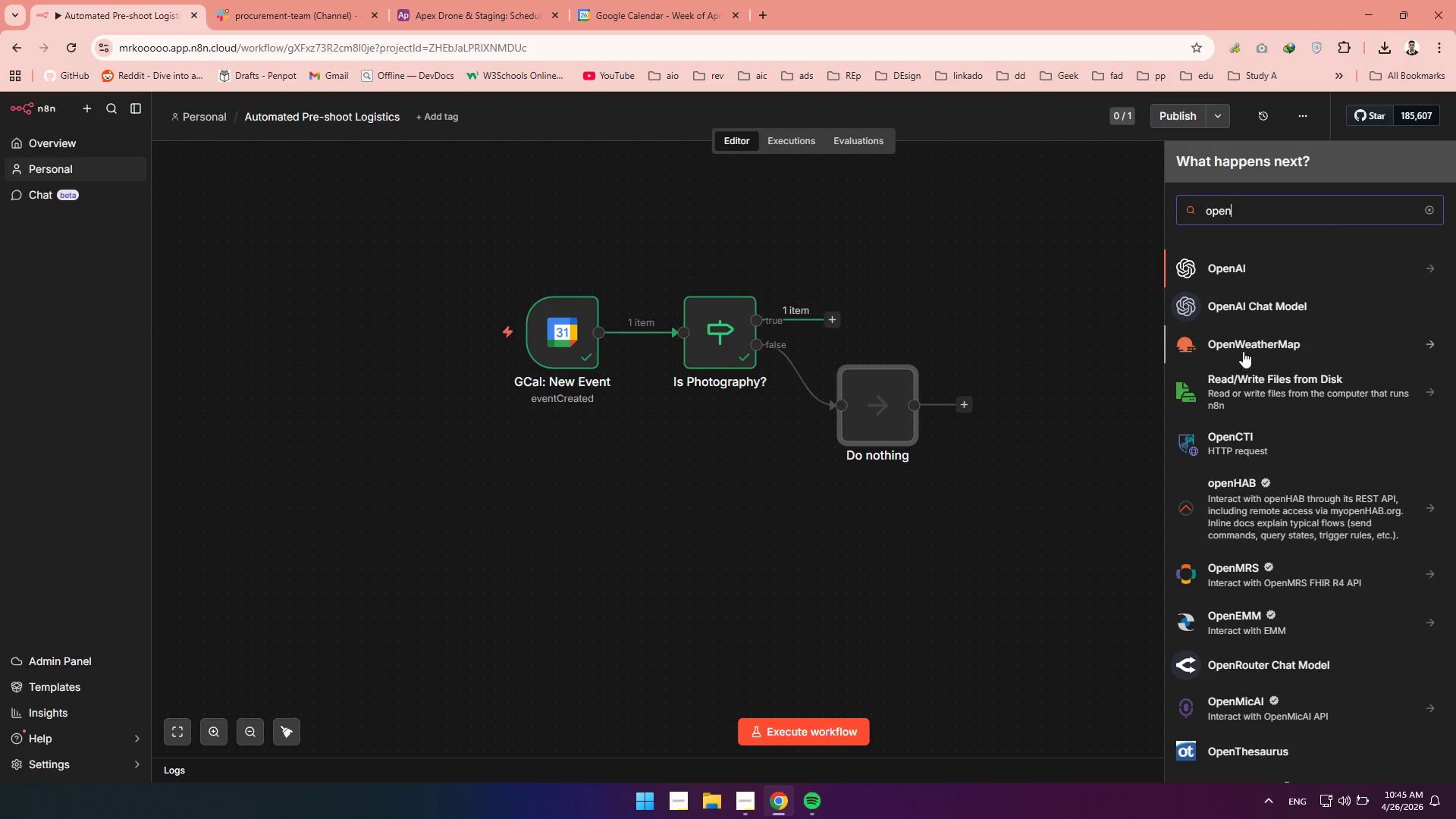 
left_click([1241, 349])
 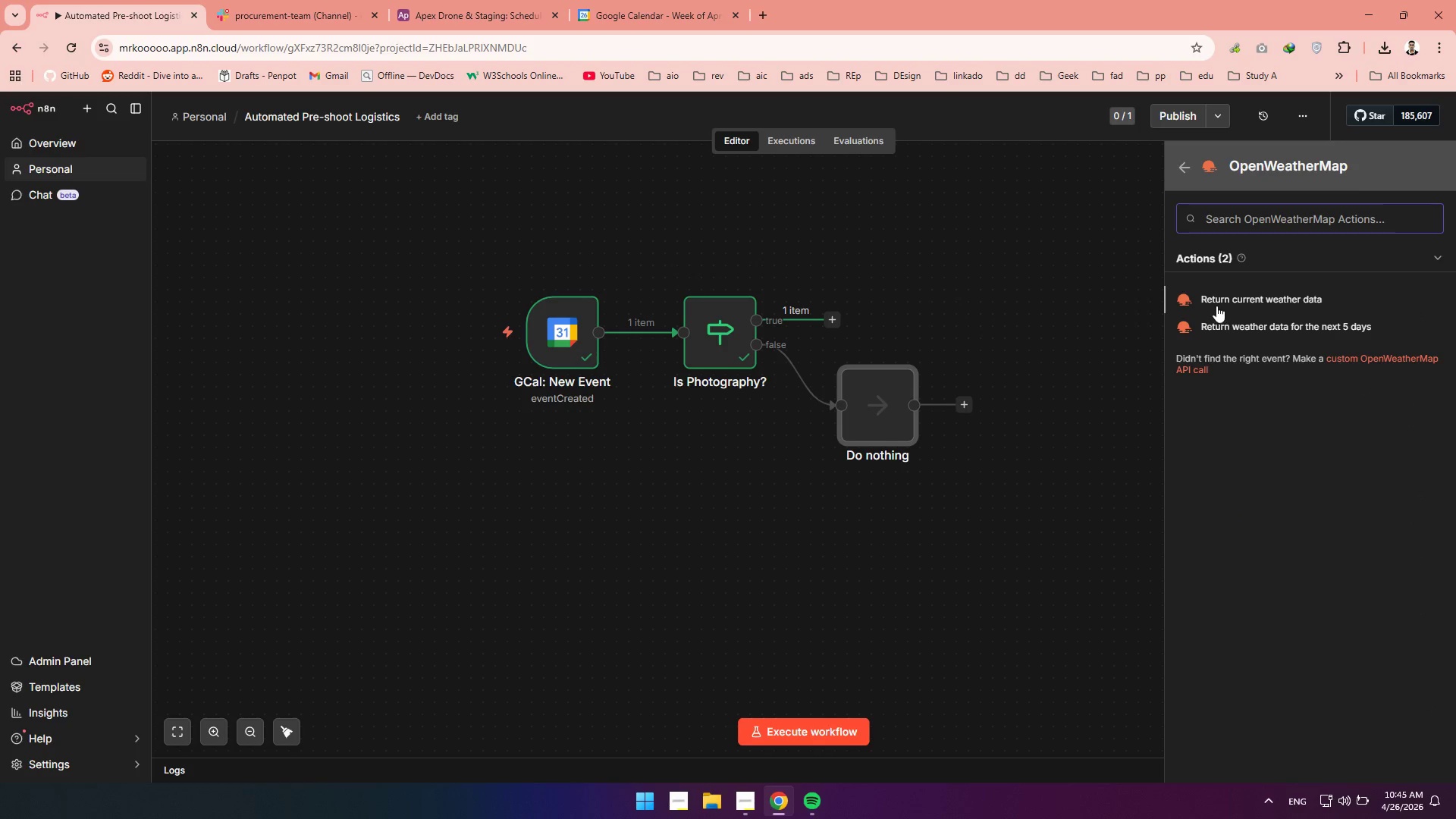 
left_click([1209, 300])
 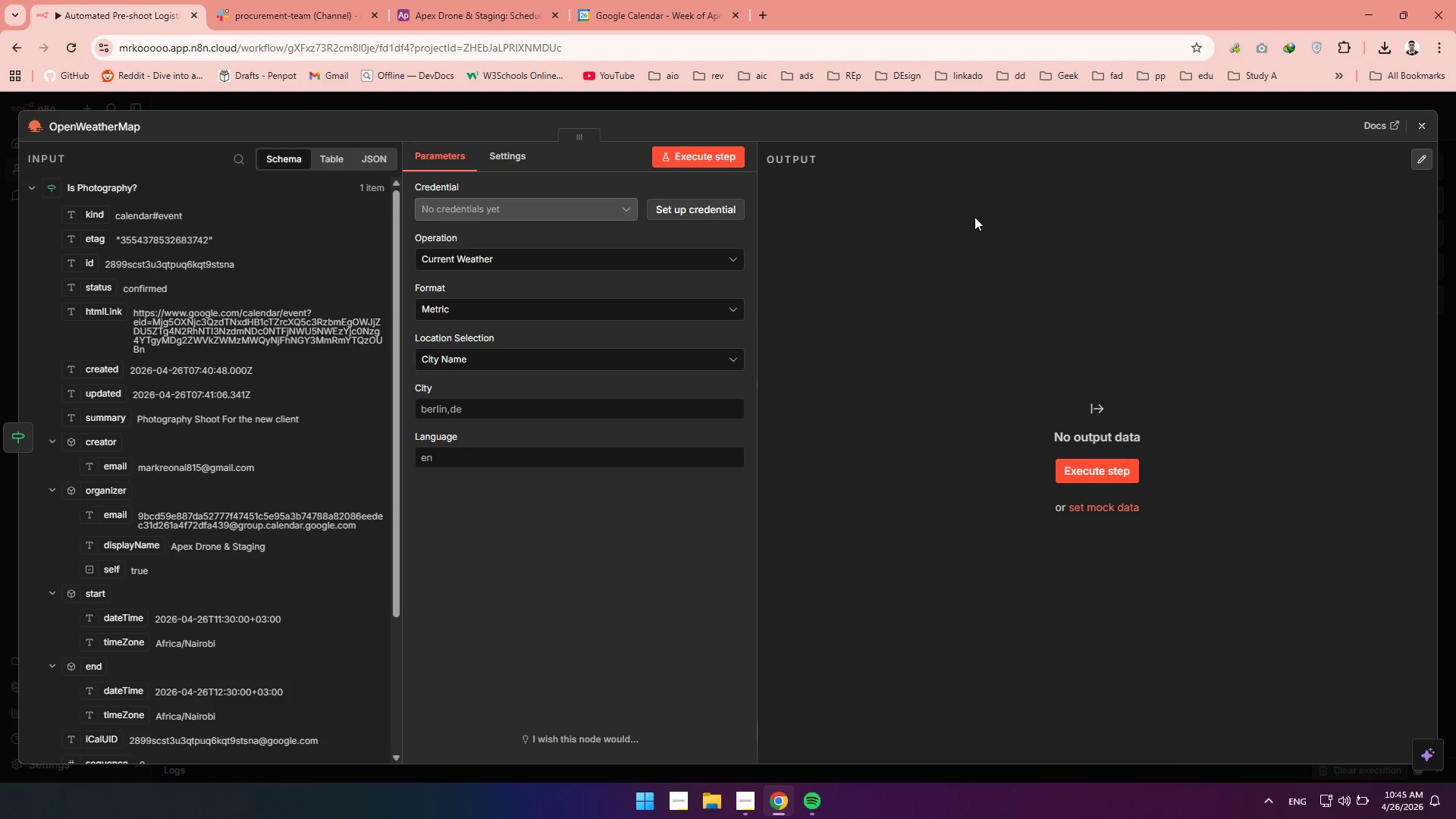 
left_click([689, 201])
 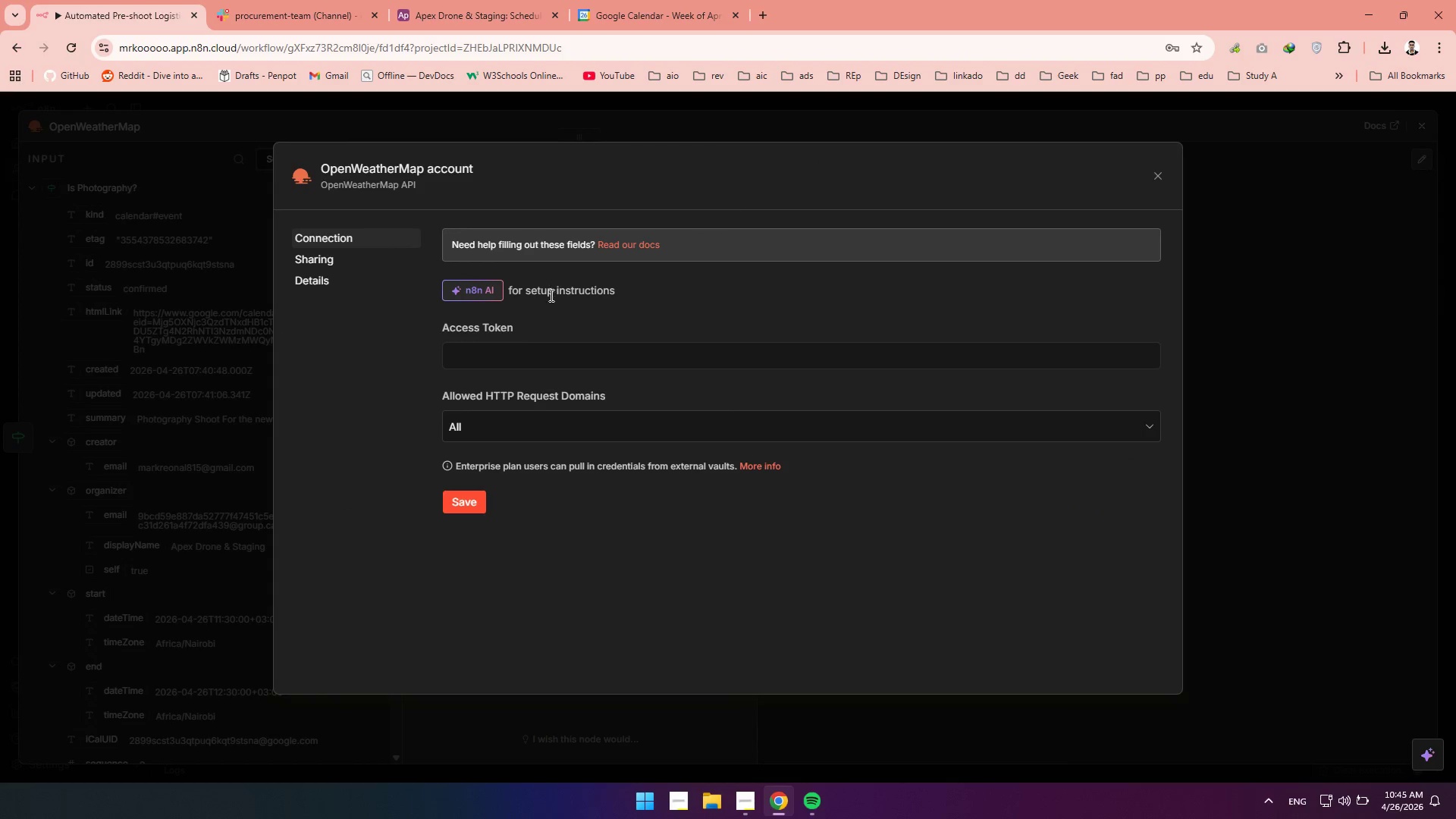 
left_click([529, 368])
 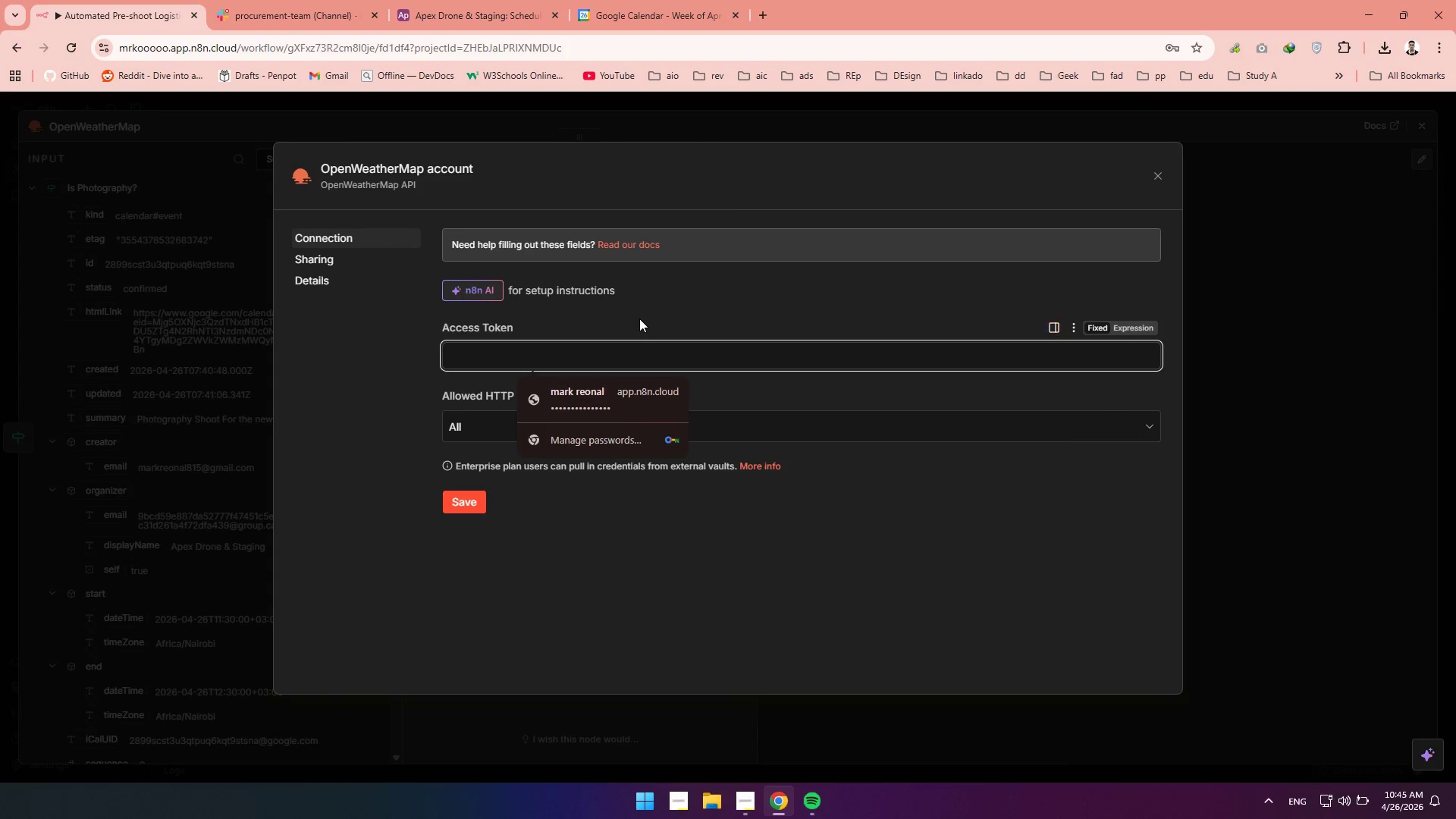 
left_click([639, 318])
 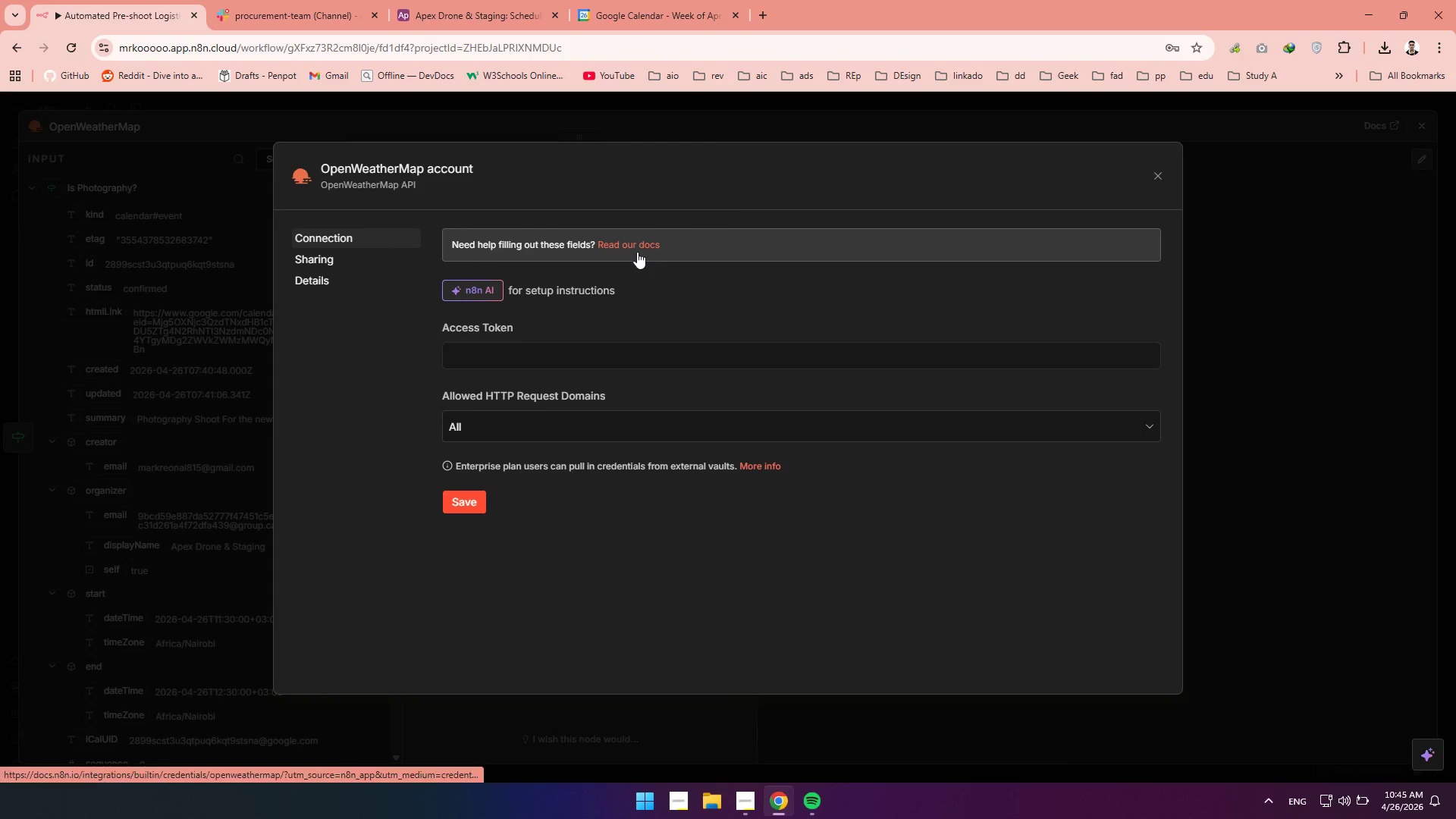 
left_click([637, 252])
 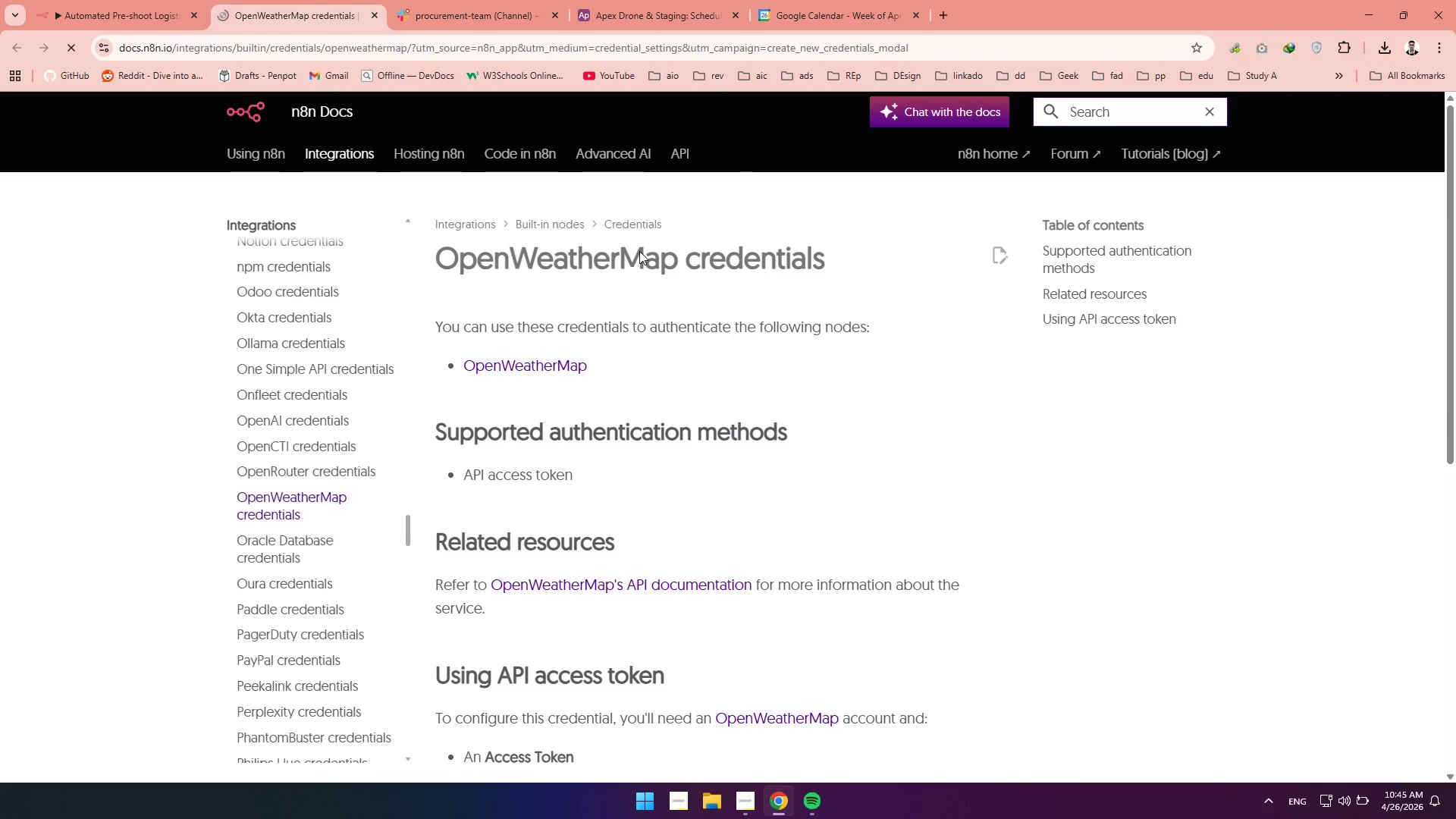 
wait(9.48)
 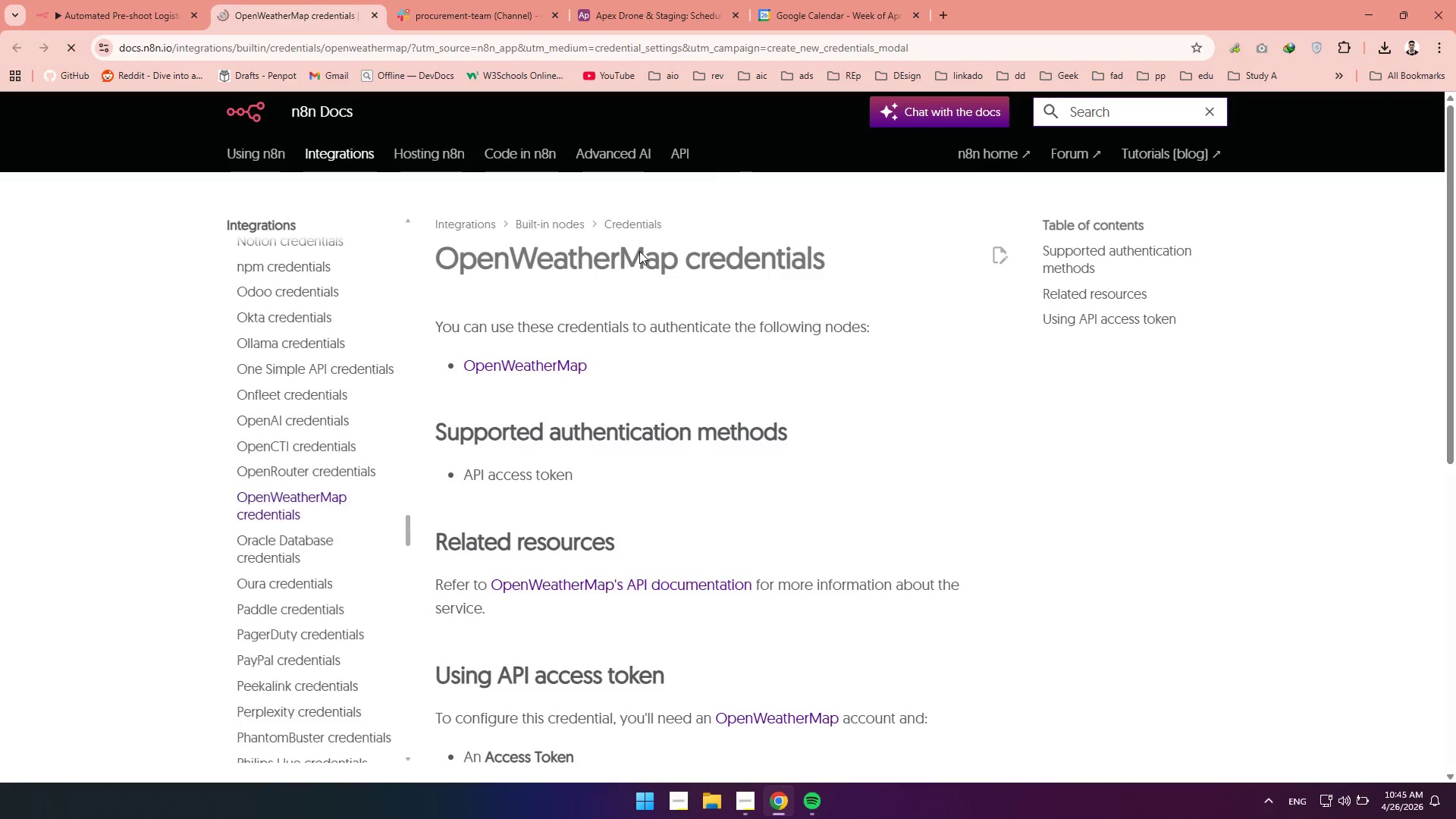 
scroll: coordinate [646, 319], scroll_direction: down, amount: 7.0
 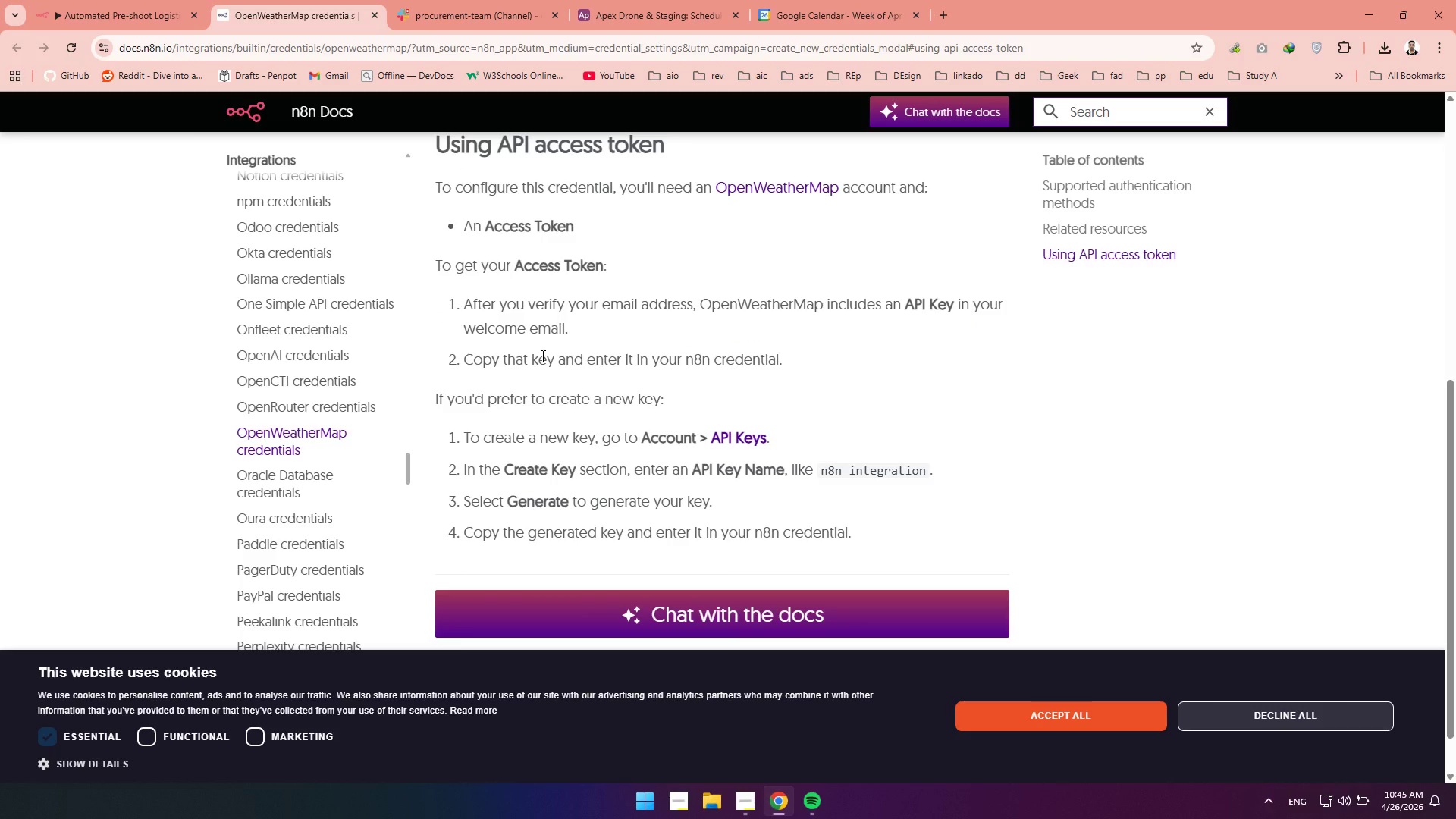 
wait(13.04)
 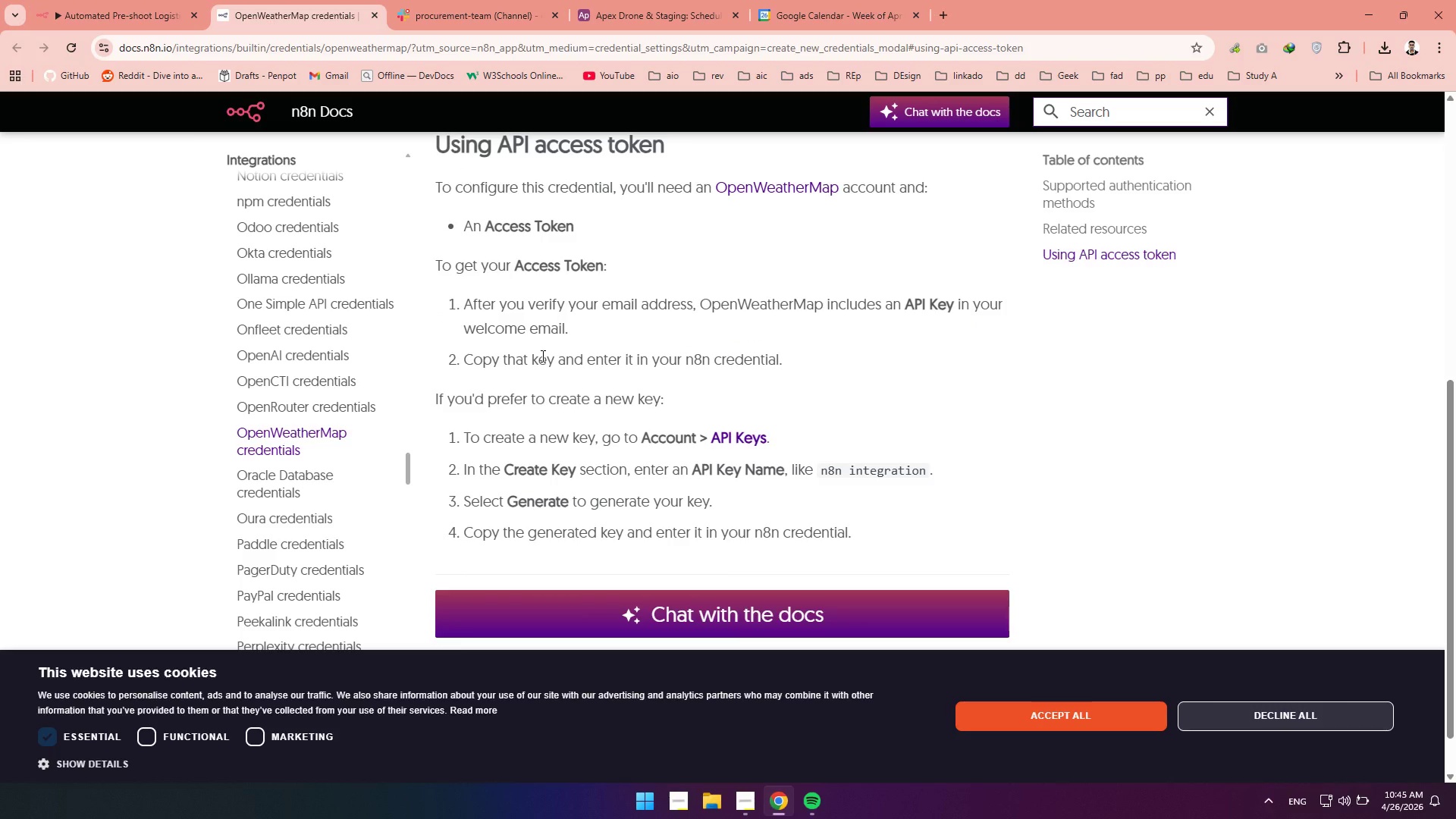 
scroll: coordinate [809, 338], scroll_direction: down, amount: 4.0
 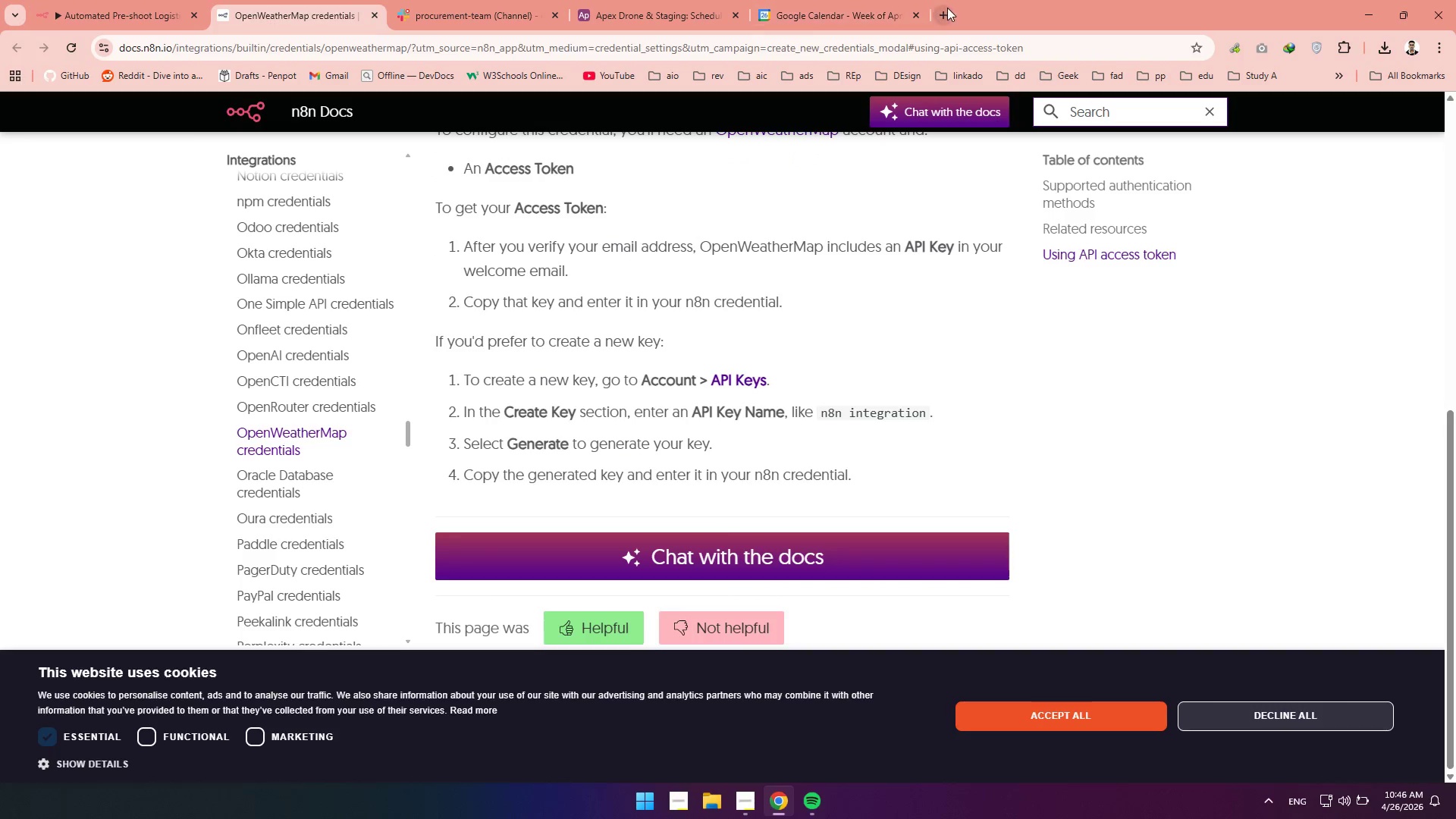 
left_click([947, 8])
 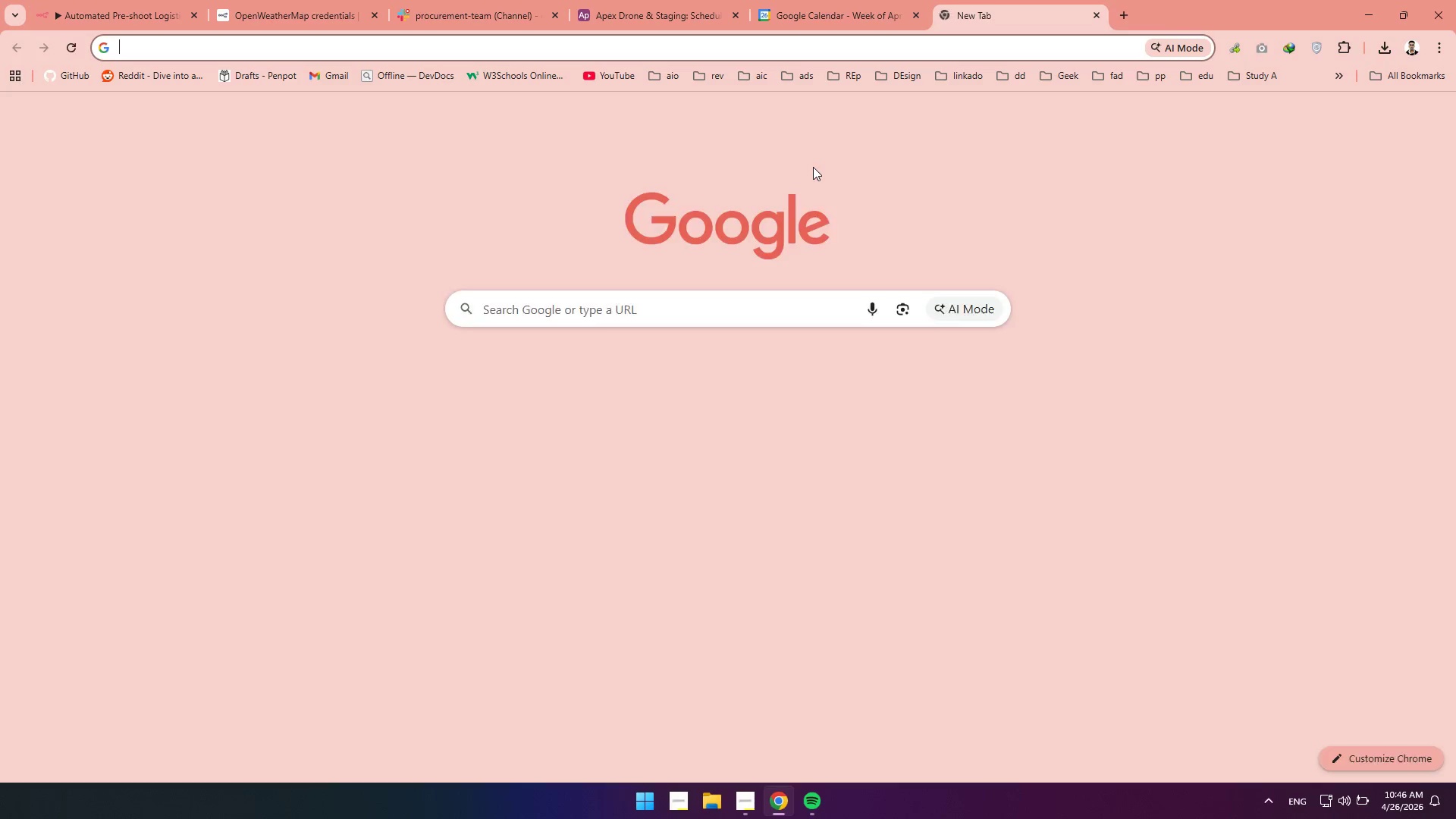 
type(op)
 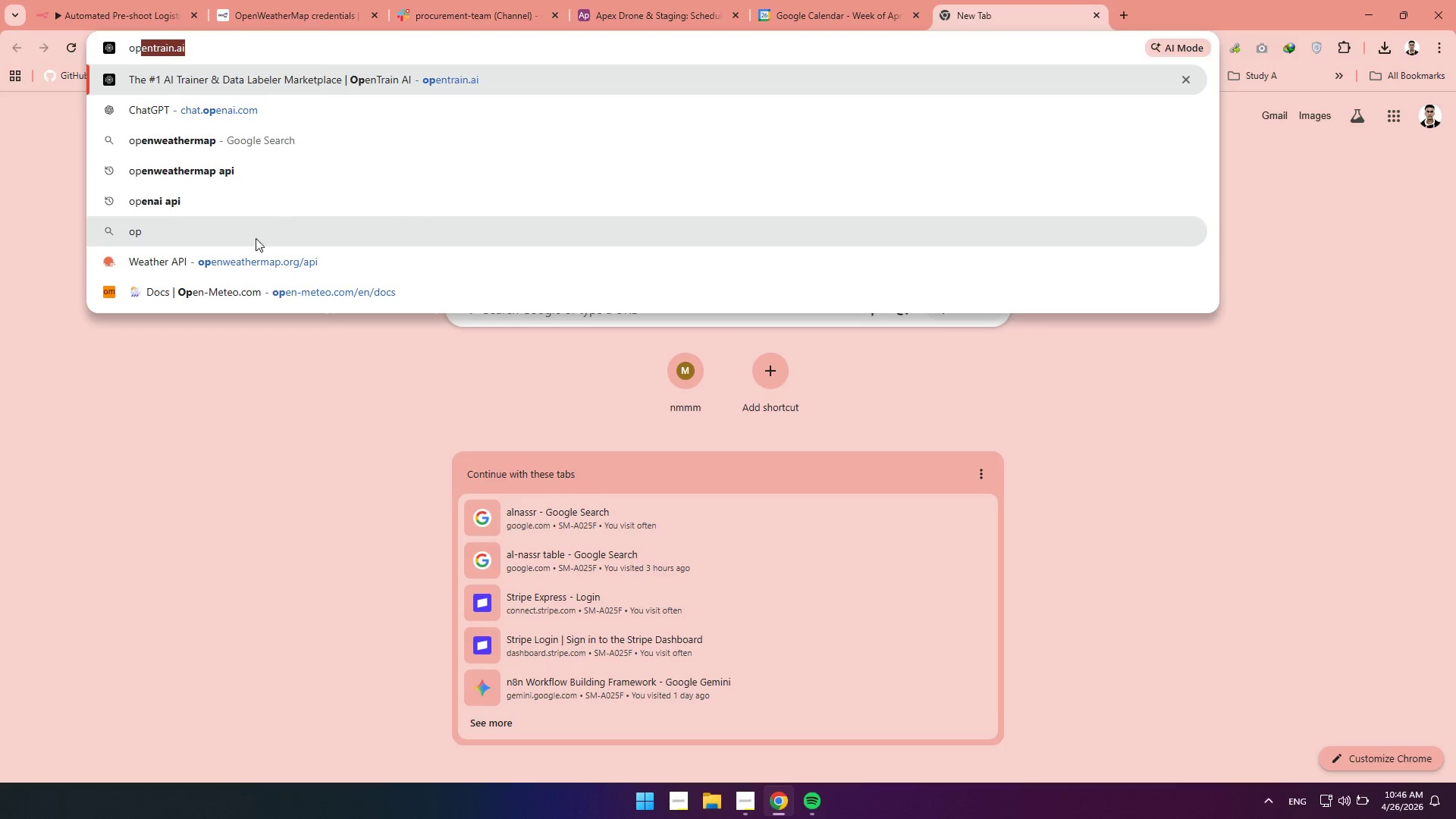 
left_click([221, 265])
 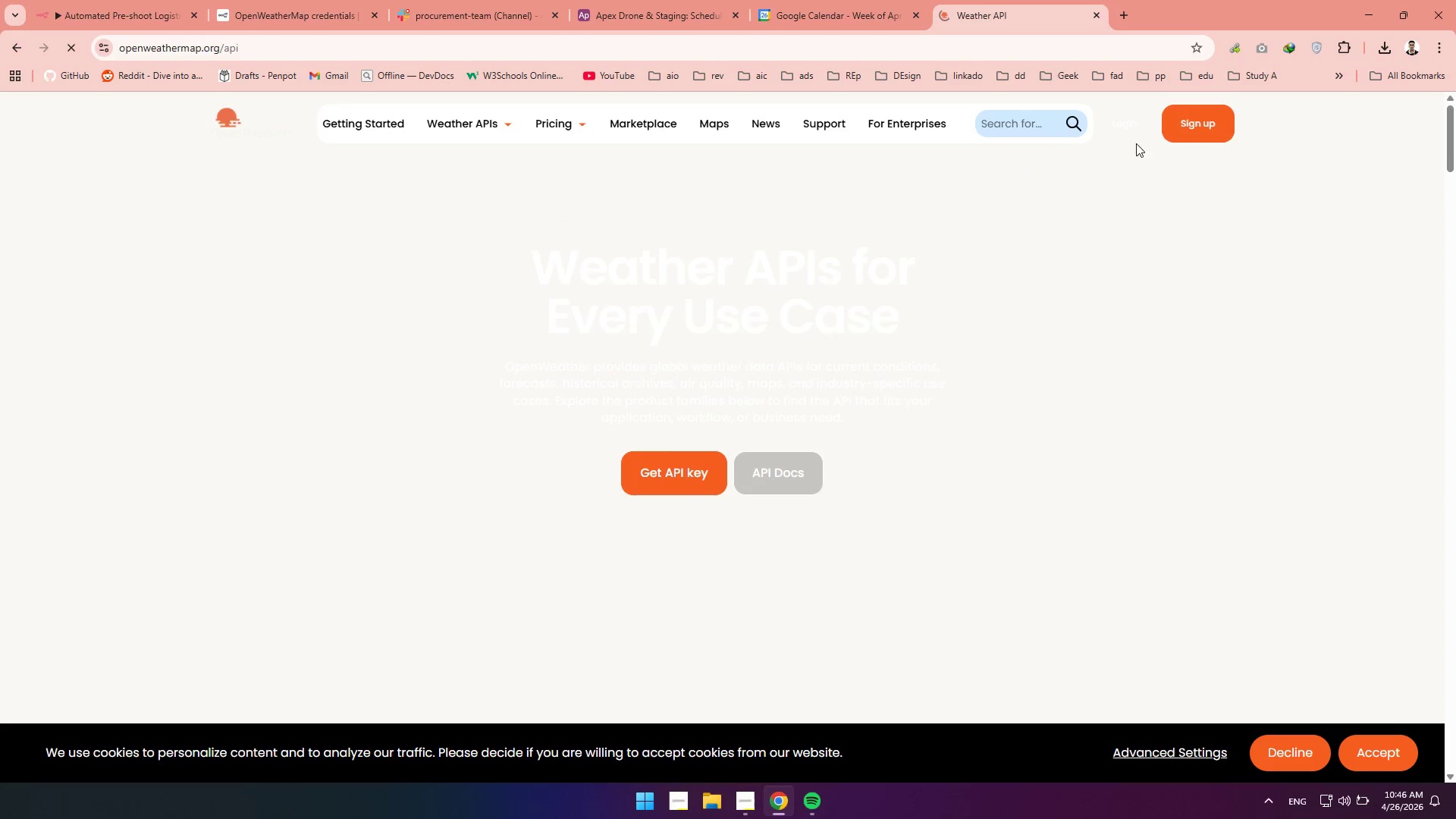 
left_click([1192, 128])
 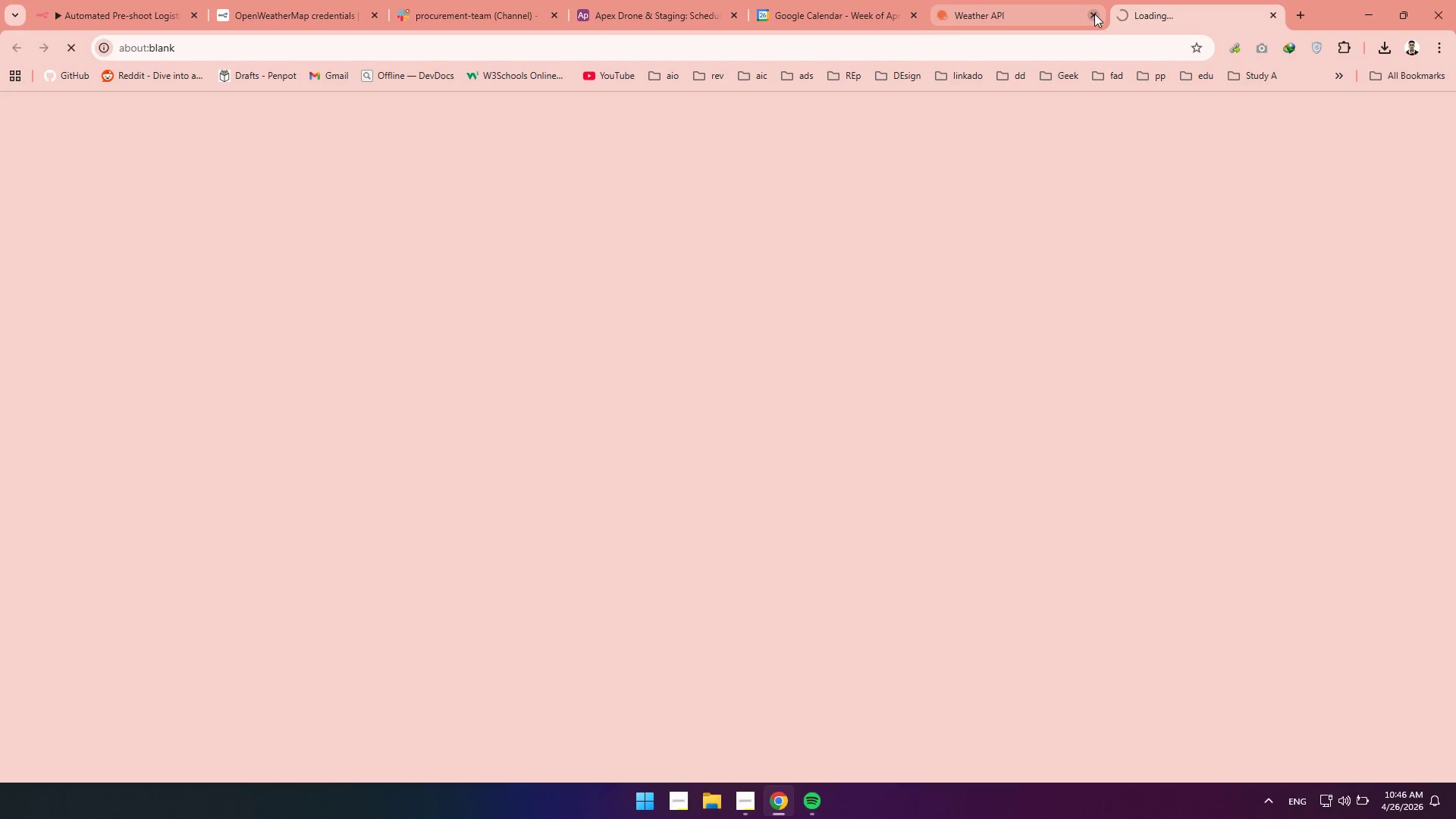 
left_click([1094, 14])
 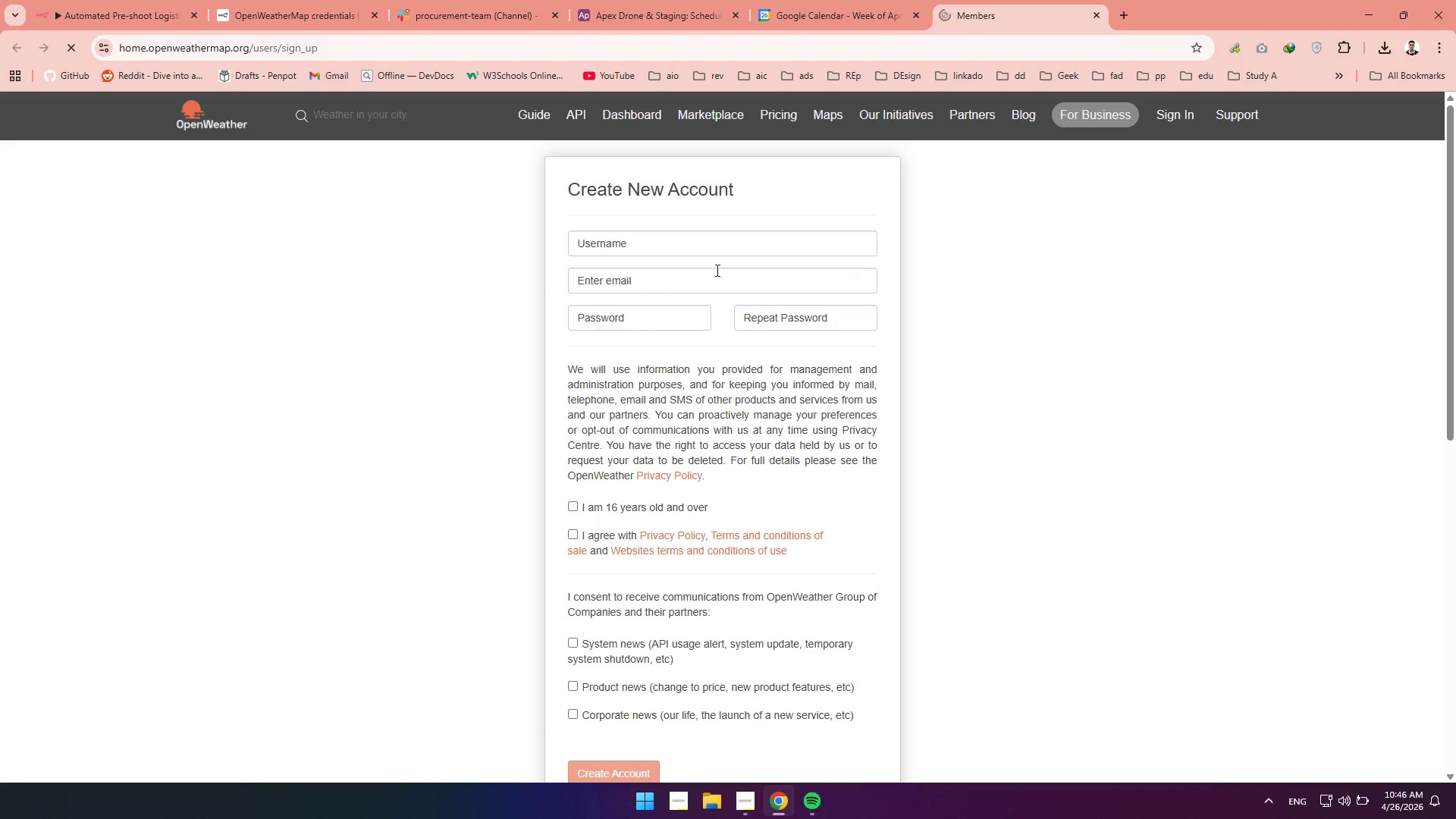 
left_click([640, 254])
 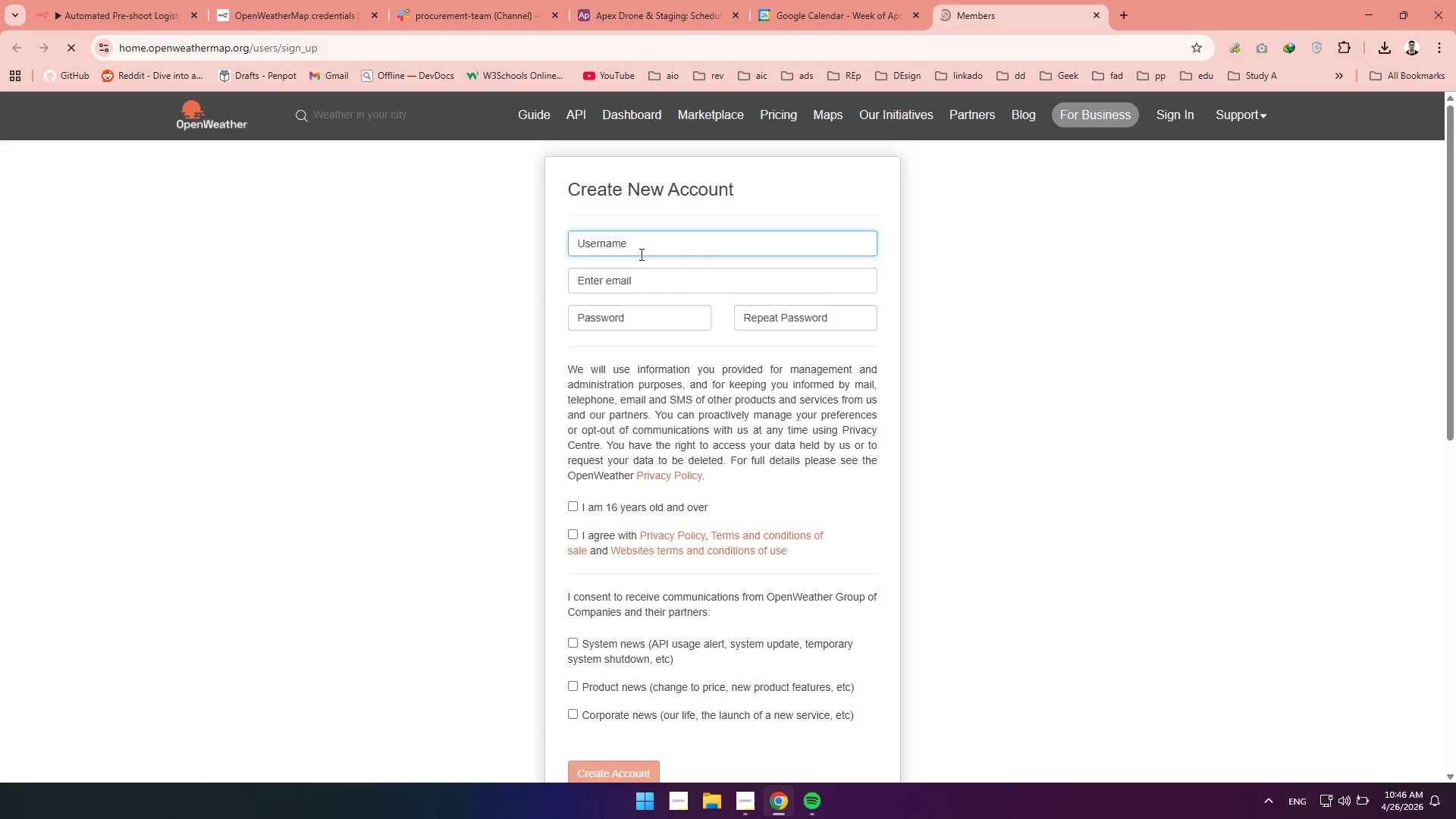 
type(mark )
key(Backspace)
type(81)
 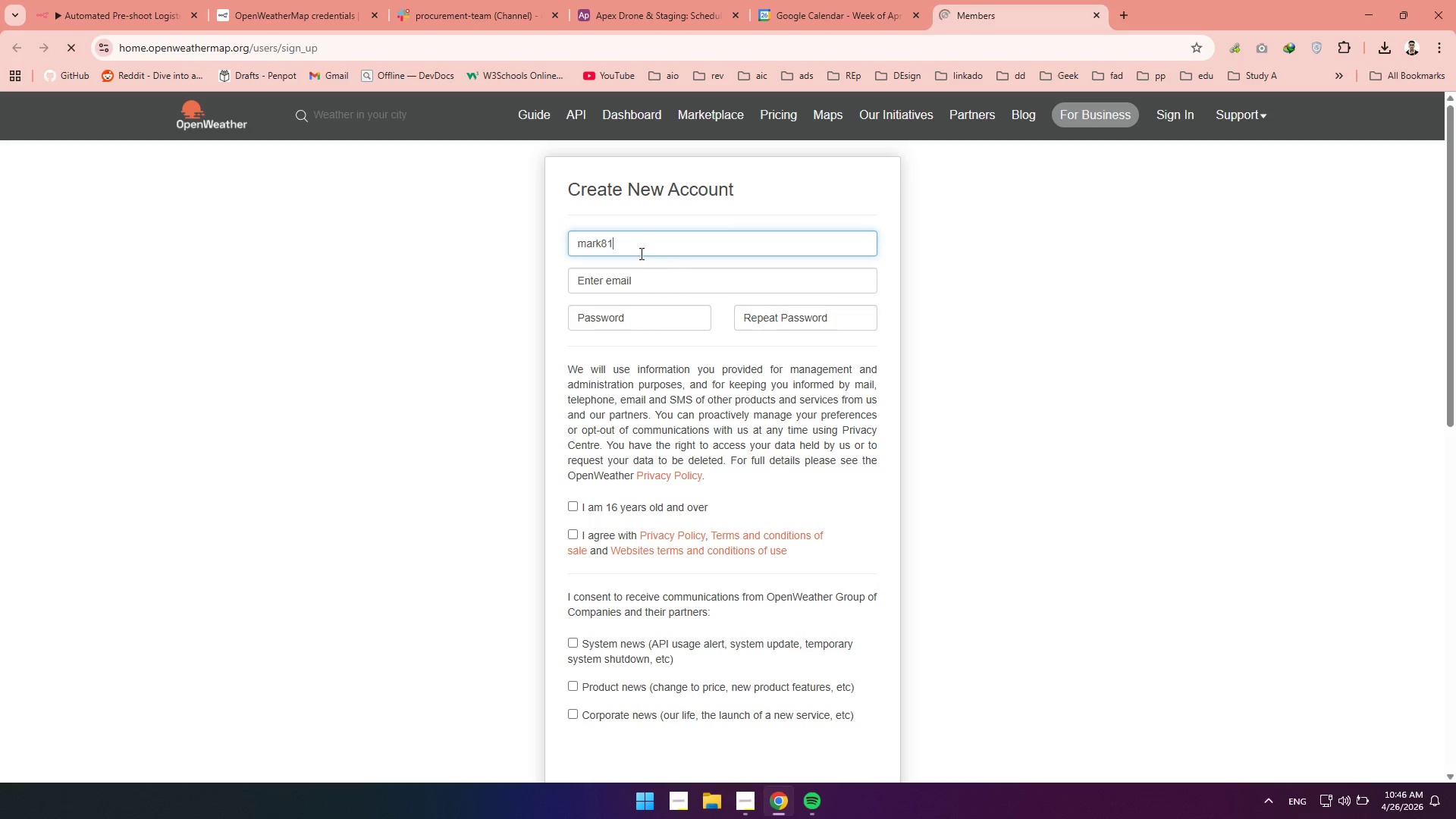 
left_click_drag(start_coordinate=[640, 253], to_coordinate=[470, 250])
 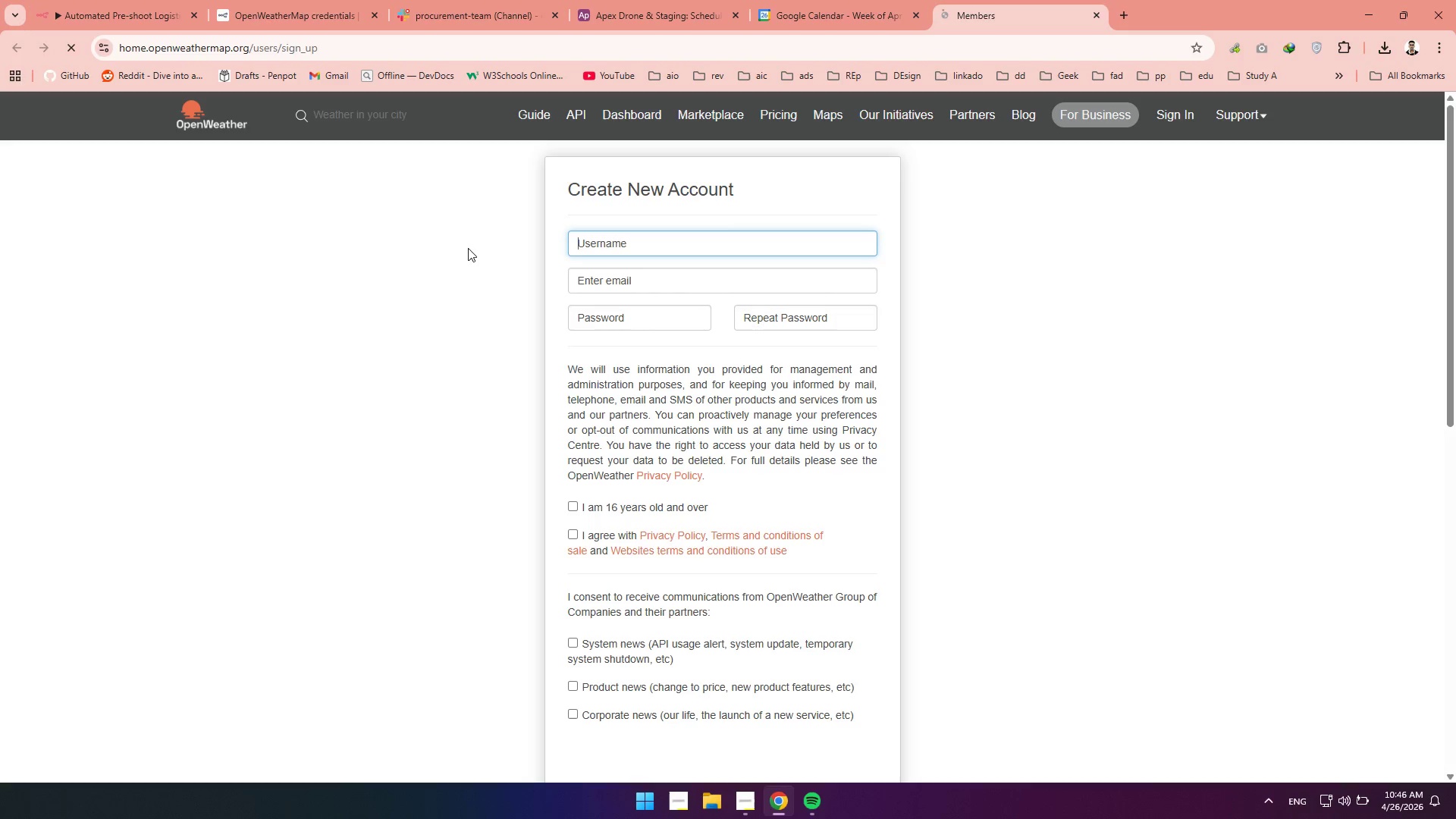 
key(Backspace)
type(mark815)
 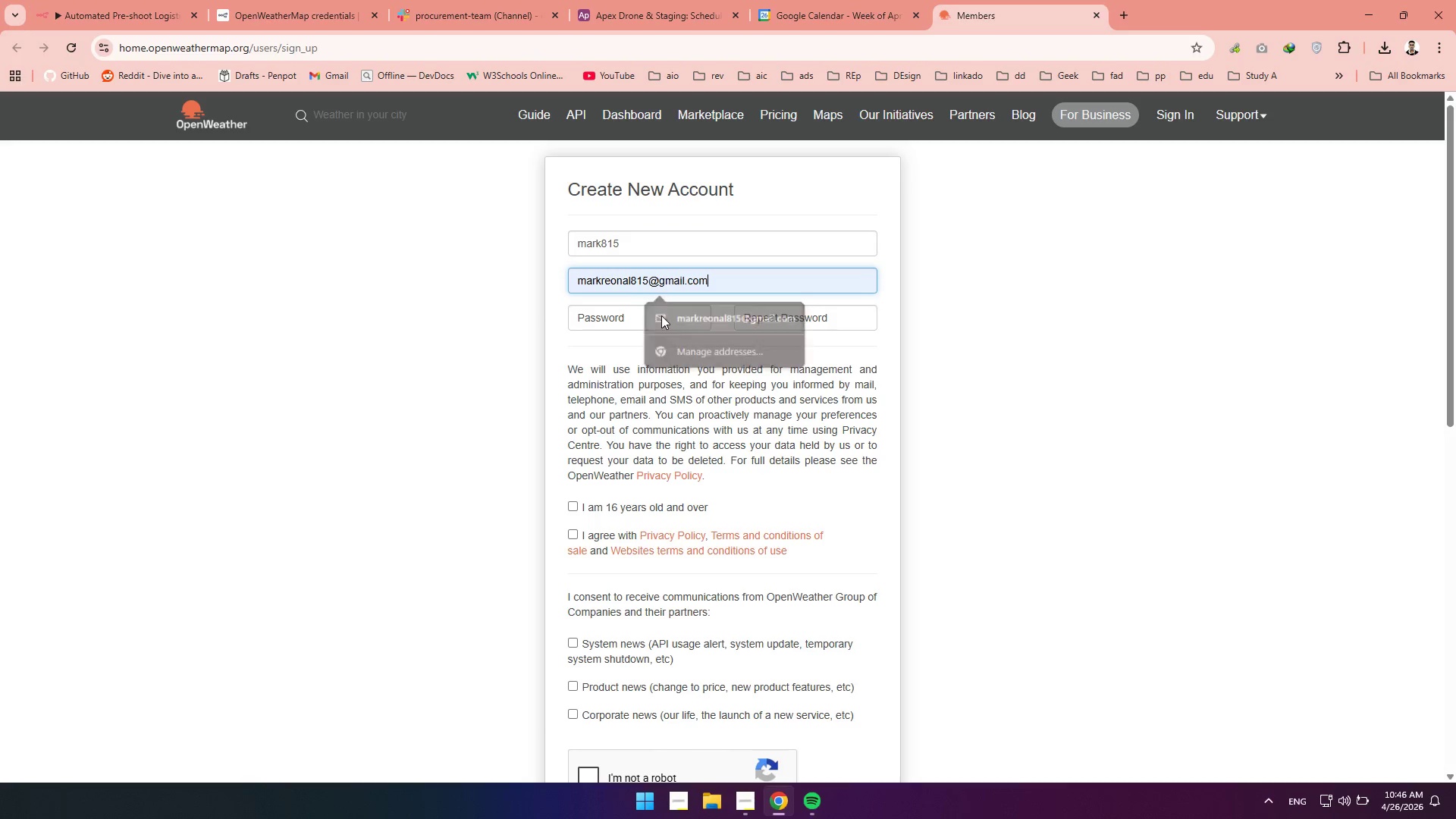 
left_click([635, 322])
 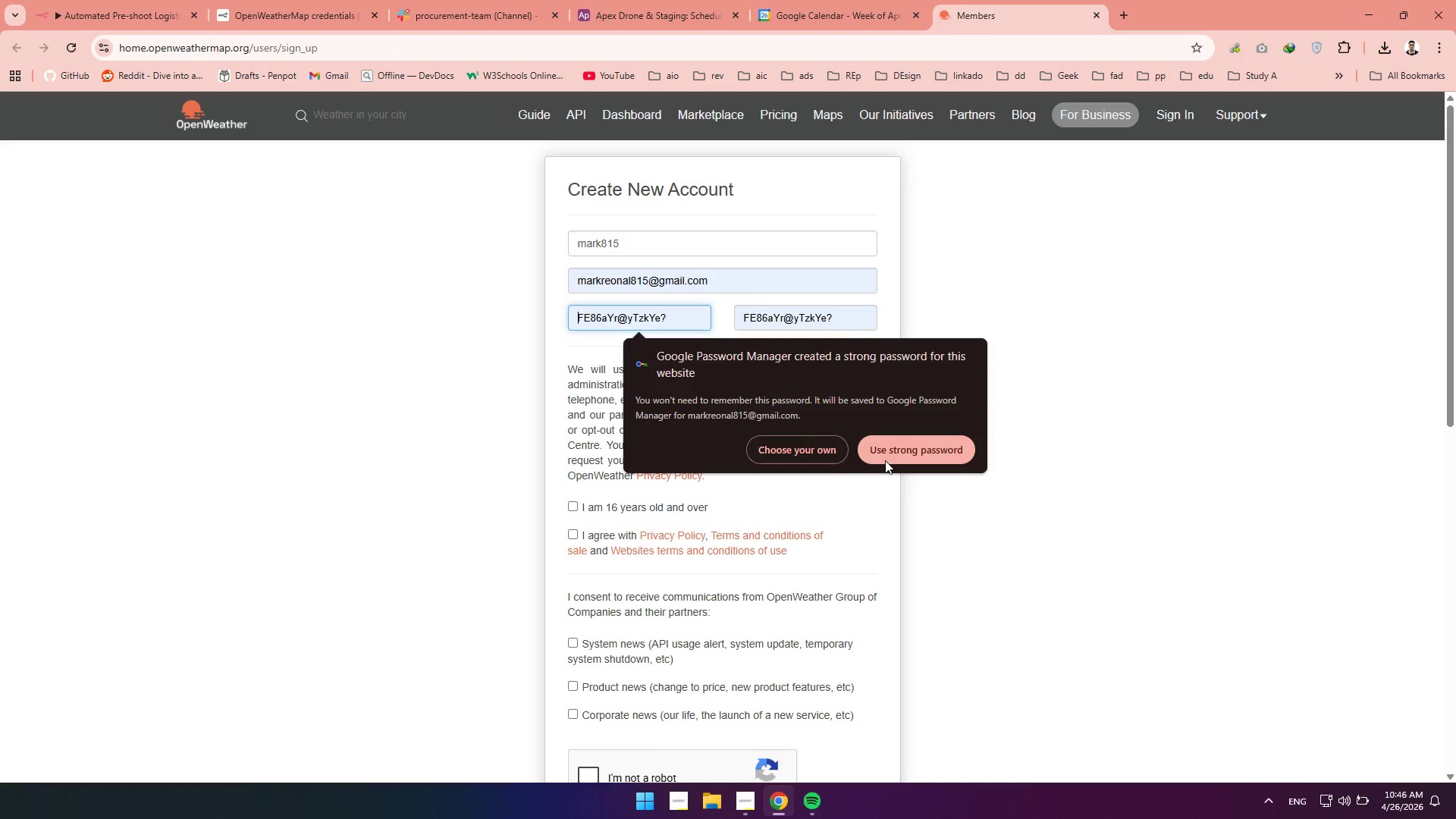 
left_click([886, 460])
 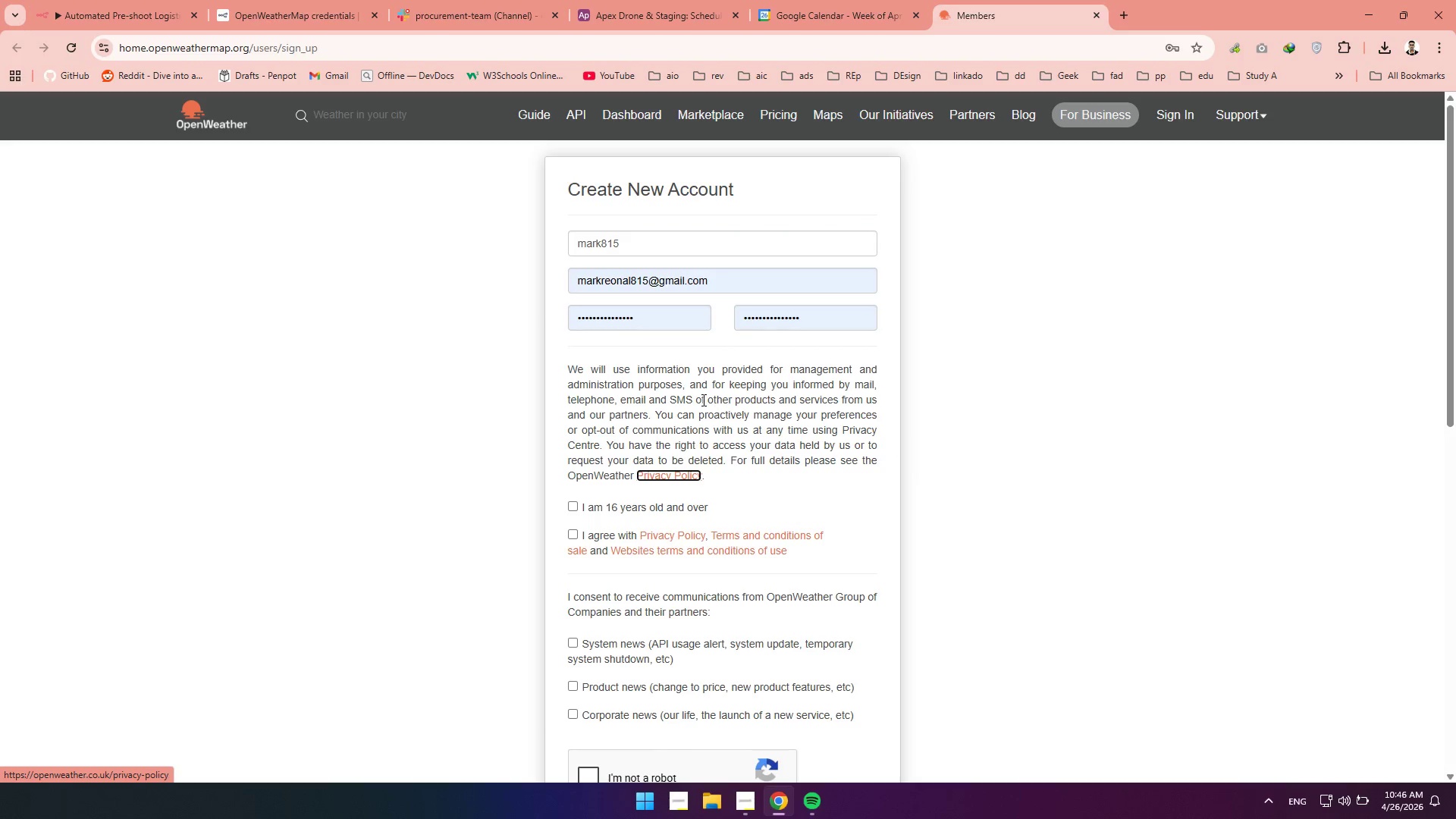 
scroll: coordinate [683, 390], scroll_direction: down, amount: 2.0
 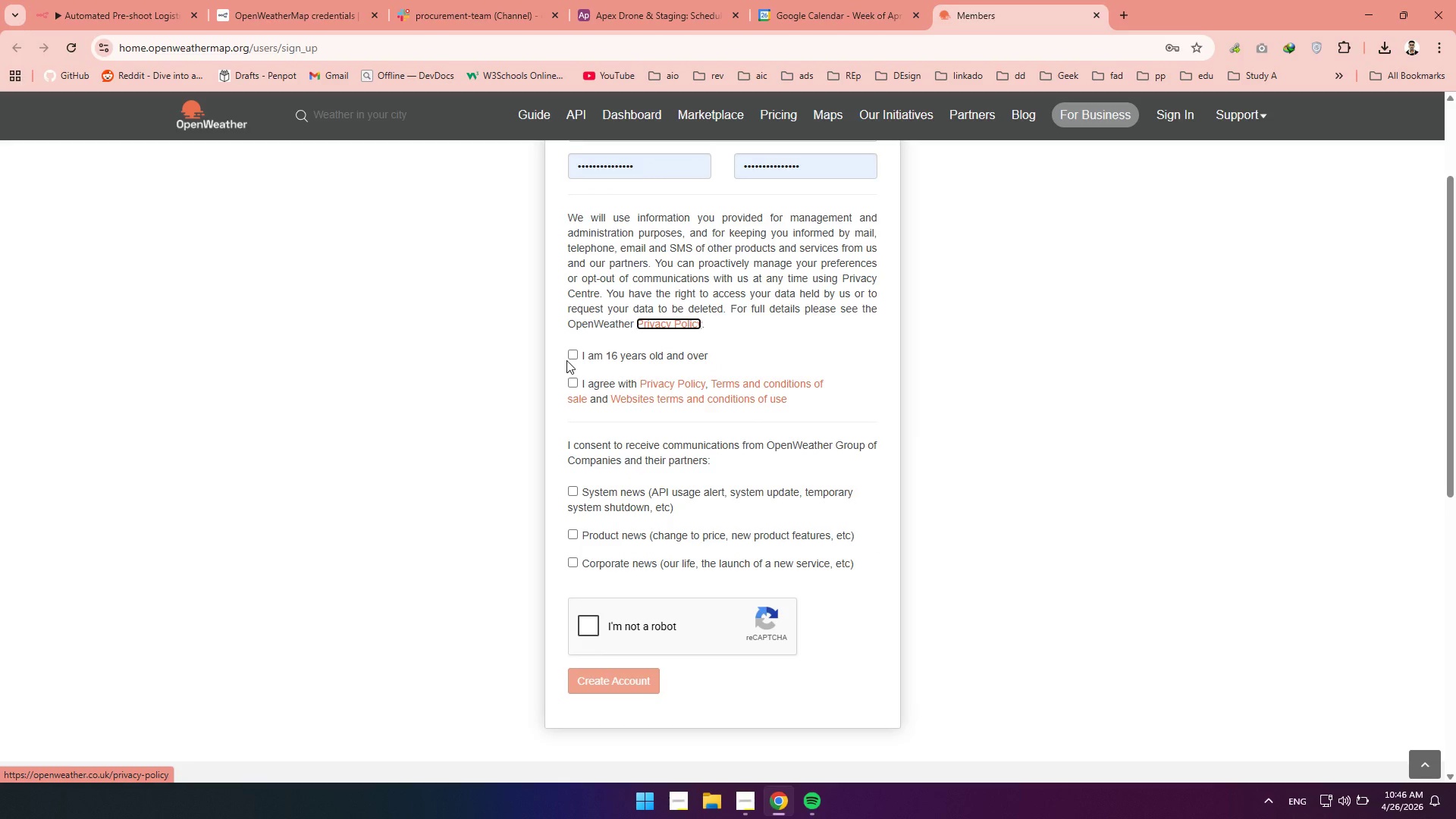 
left_click([566, 360])
 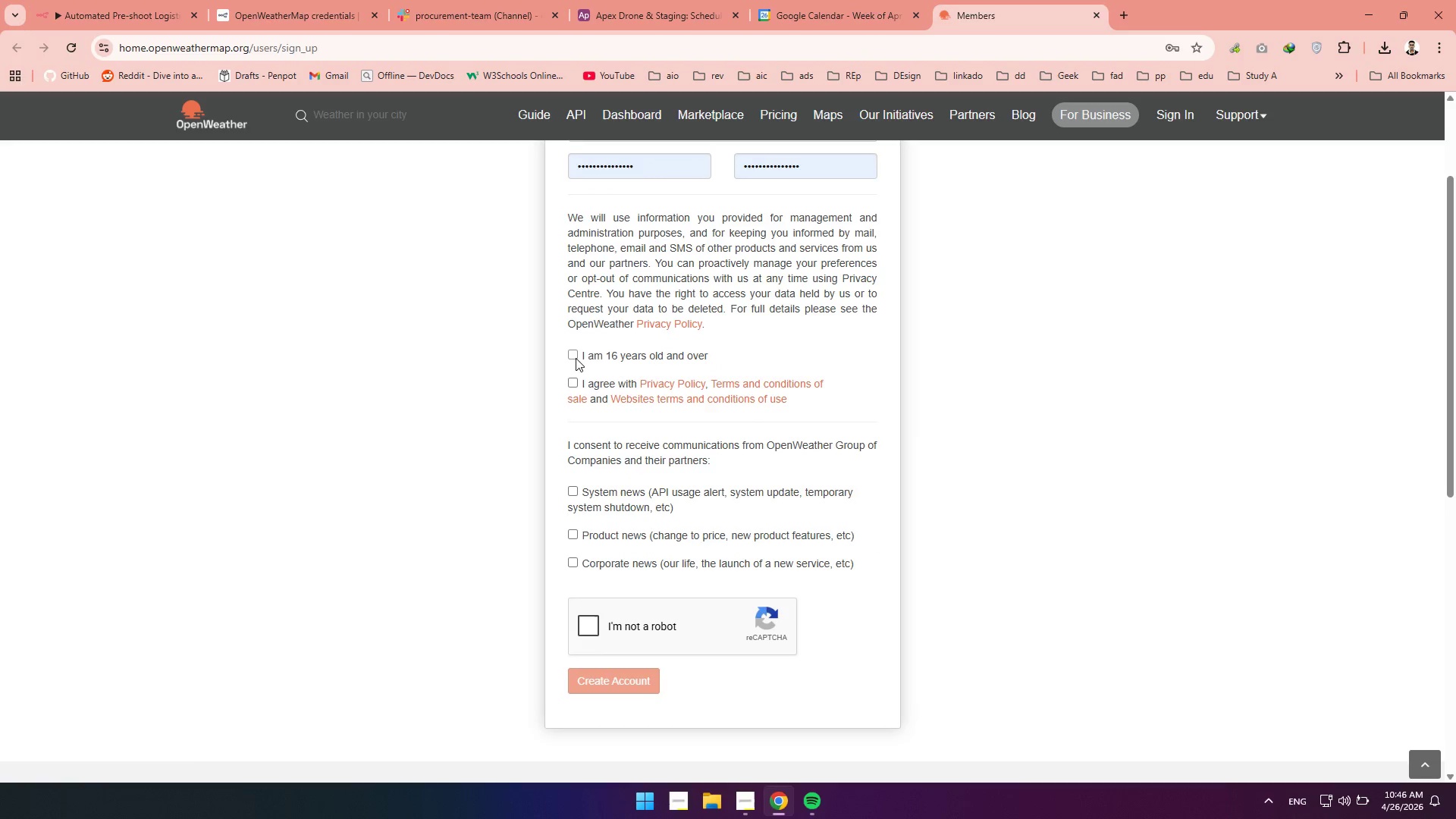 
left_click([576, 358])
 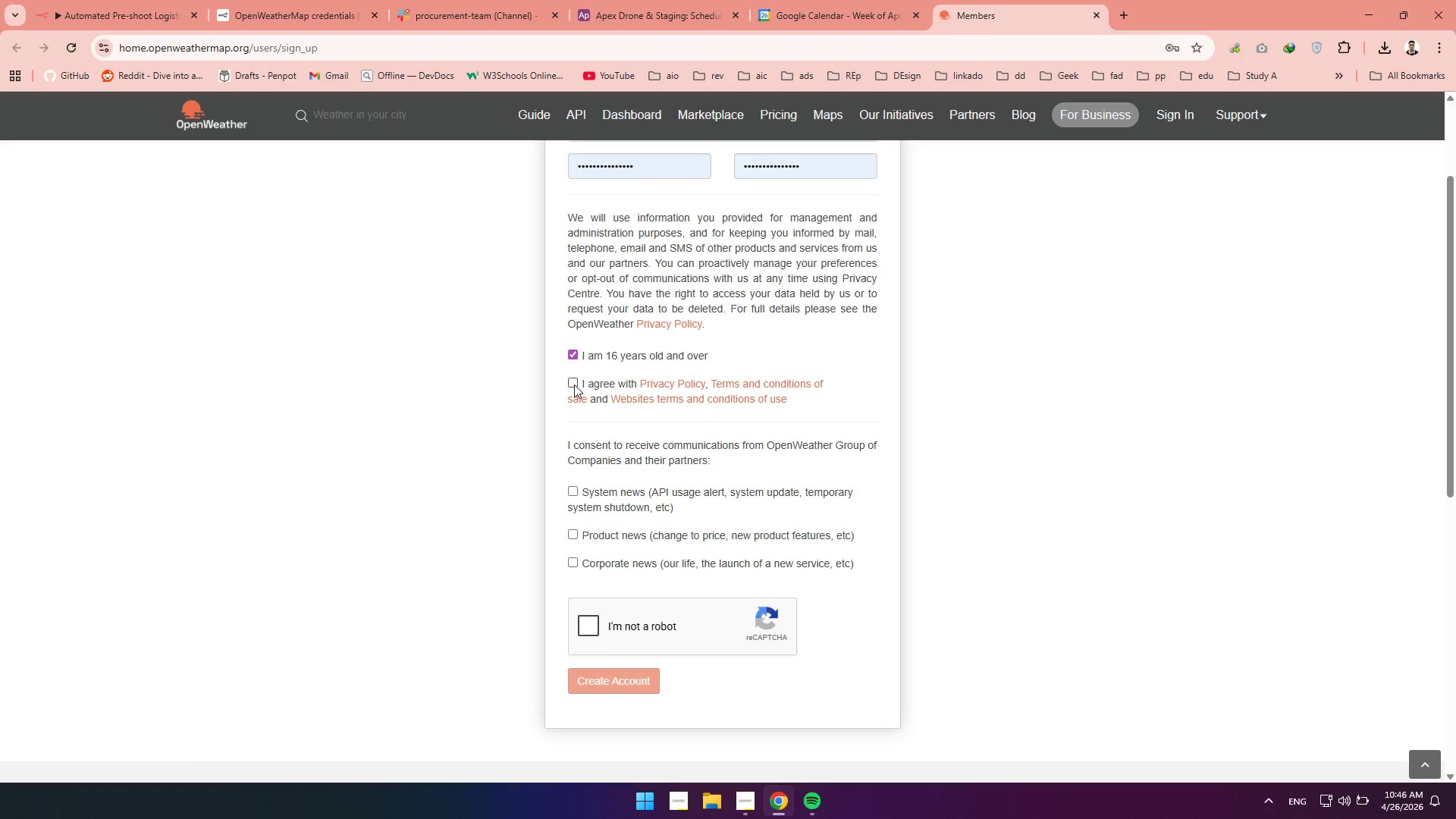 
left_click([574, 384])
 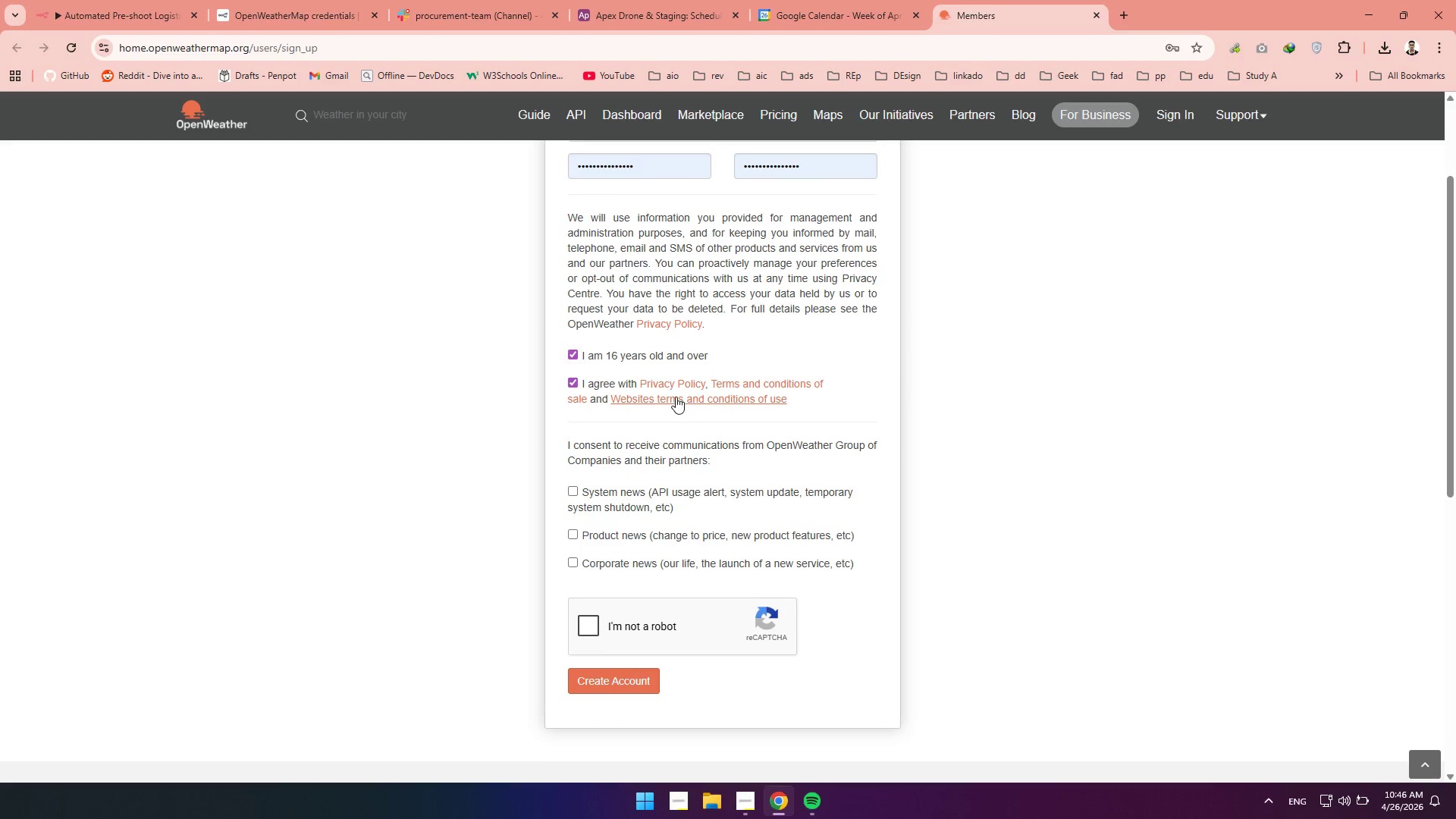 
scroll: coordinate [676, 397], scroll_direction: down, amount: 1.0
 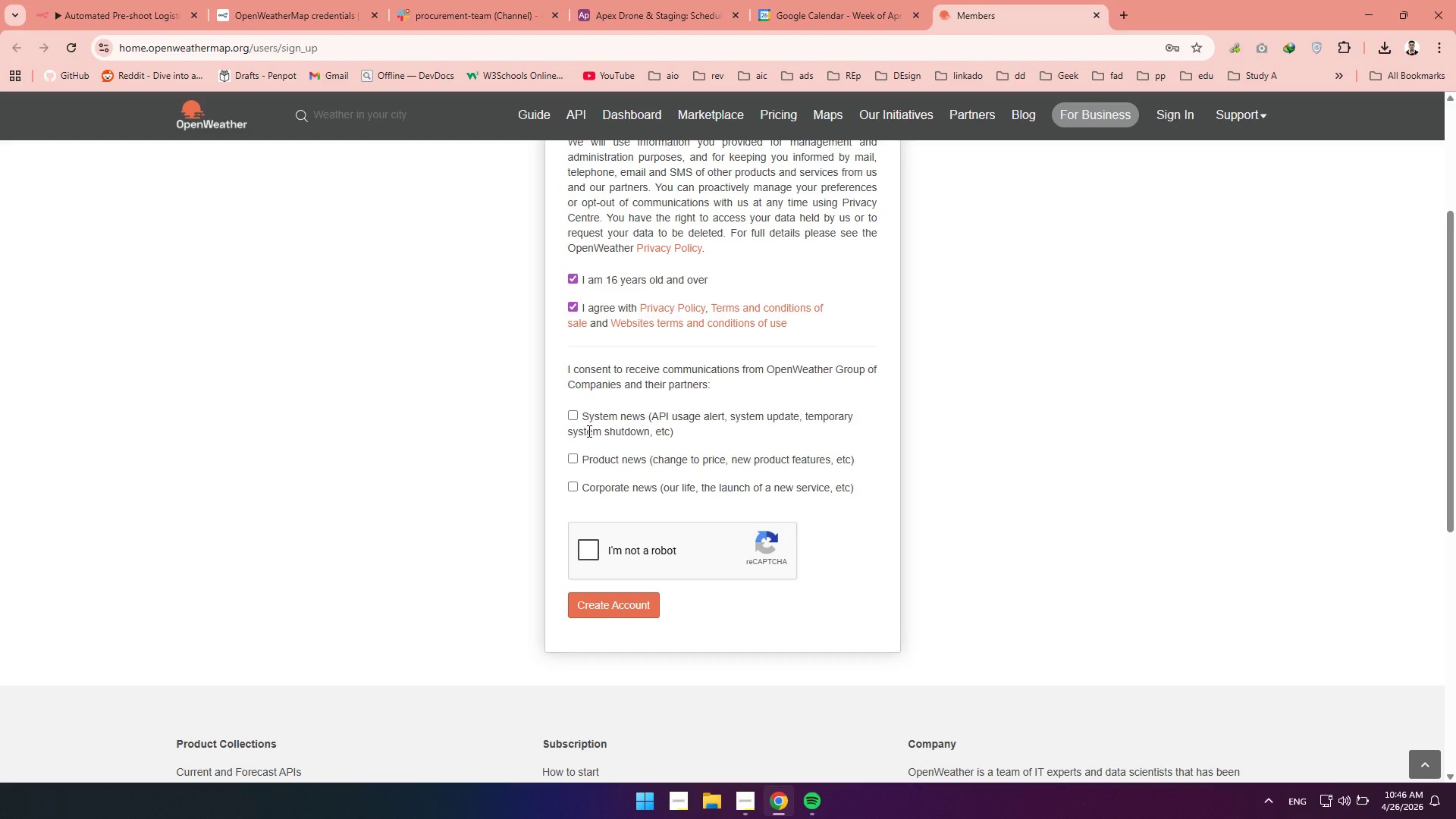 
wait(5.34)
 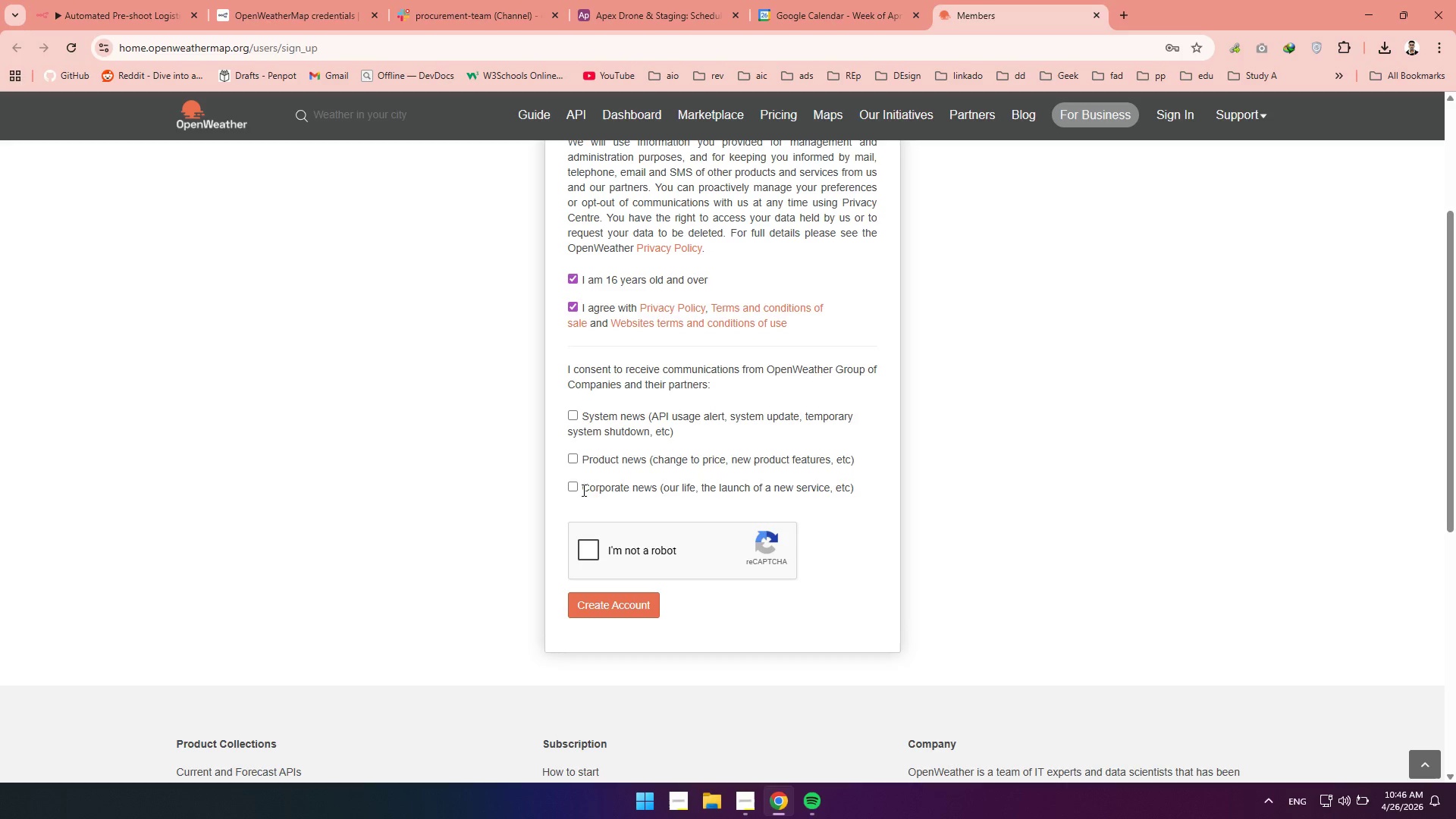 
left_click([581, 425])
 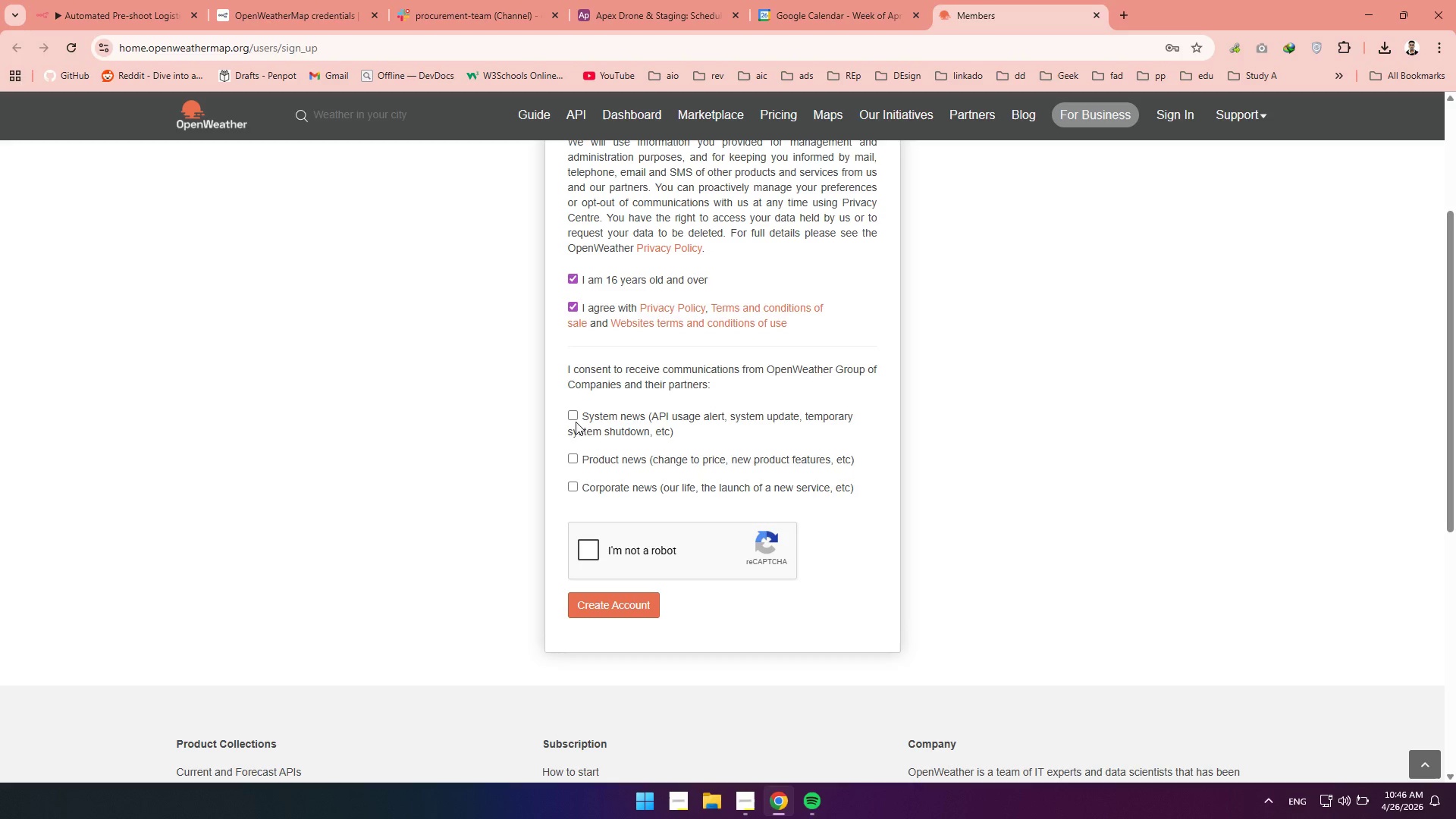 
left_click([586, 531])
 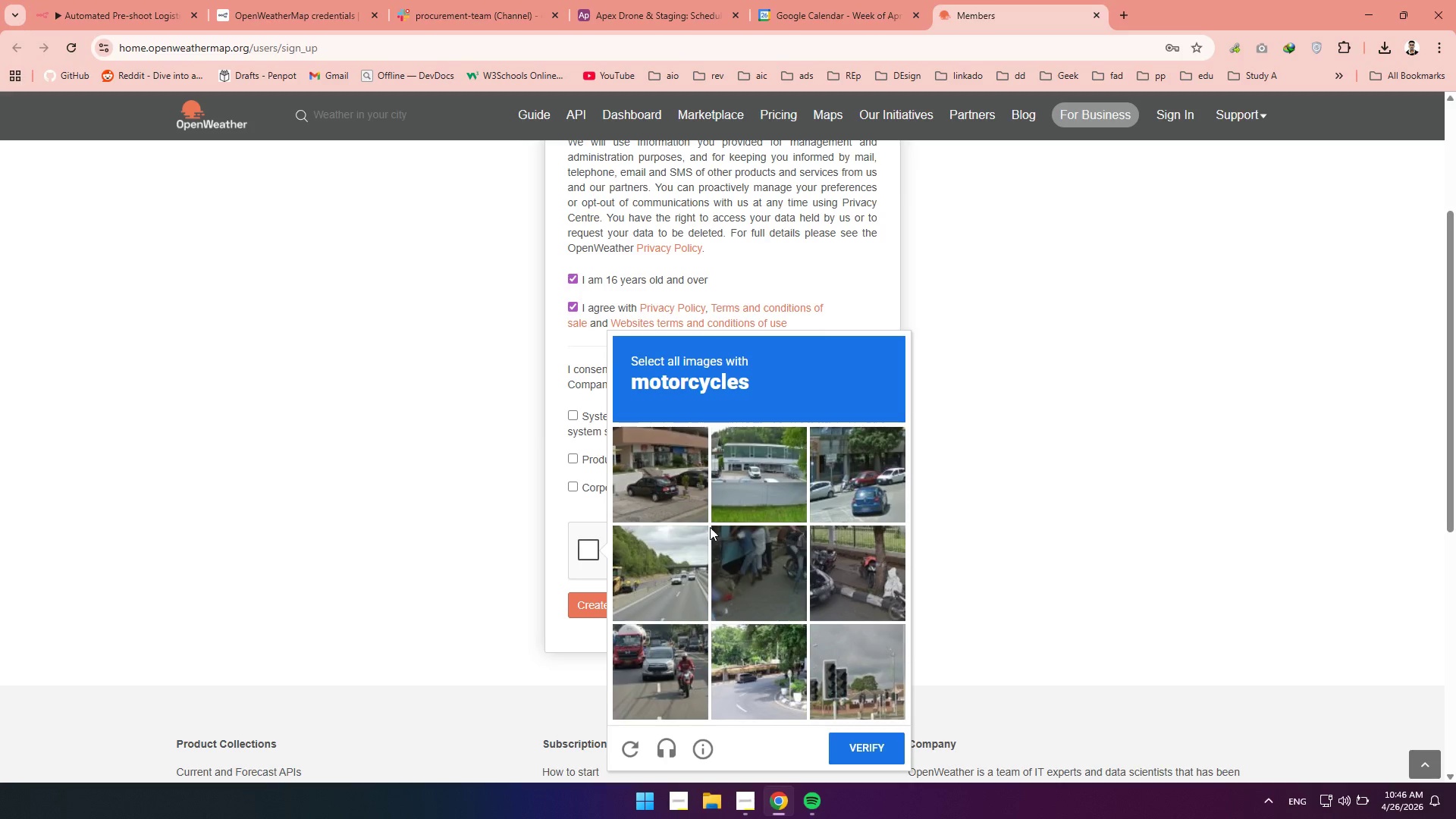 
left_click([663, 673])
 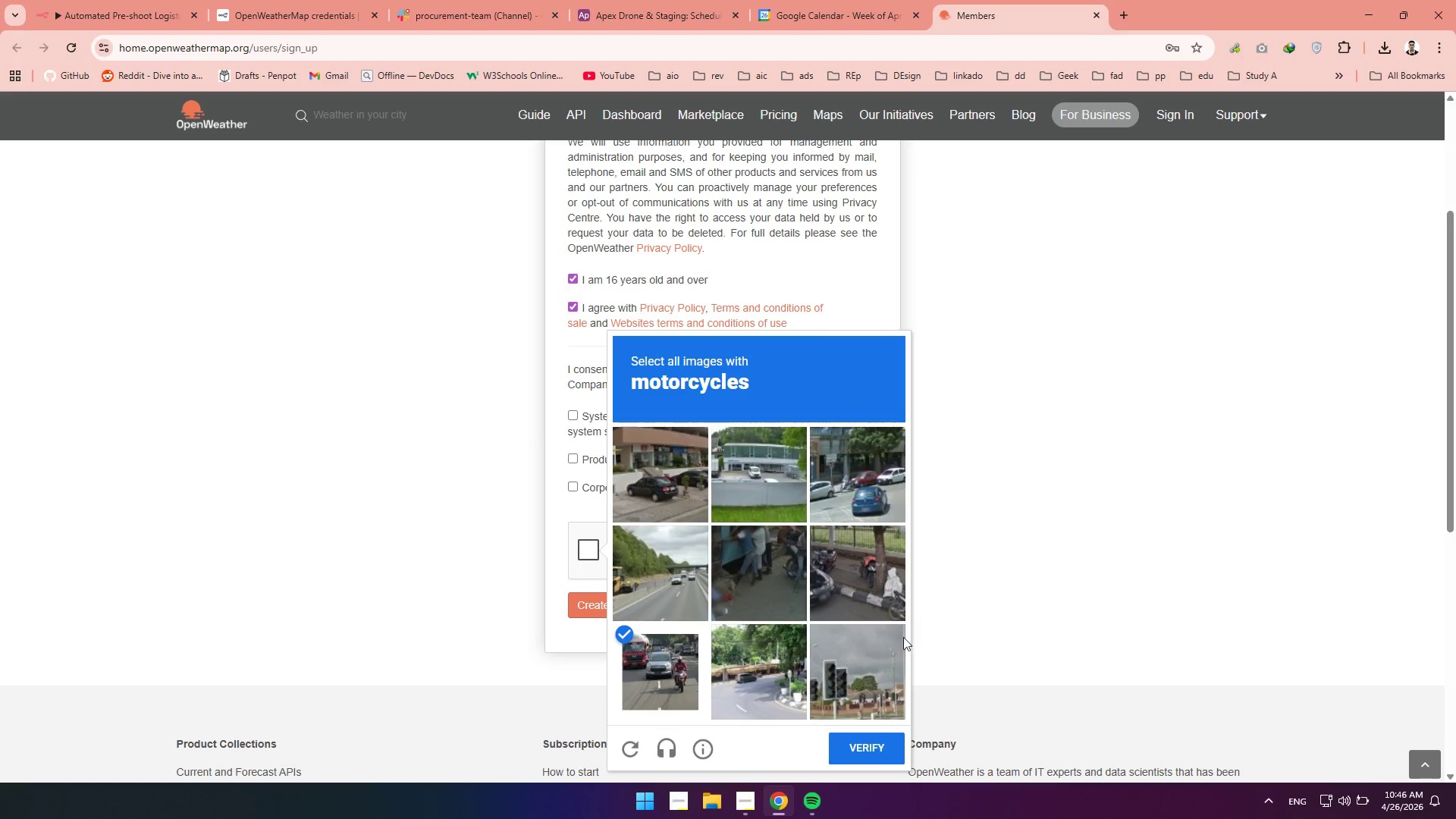 
left_click([856, 606])
 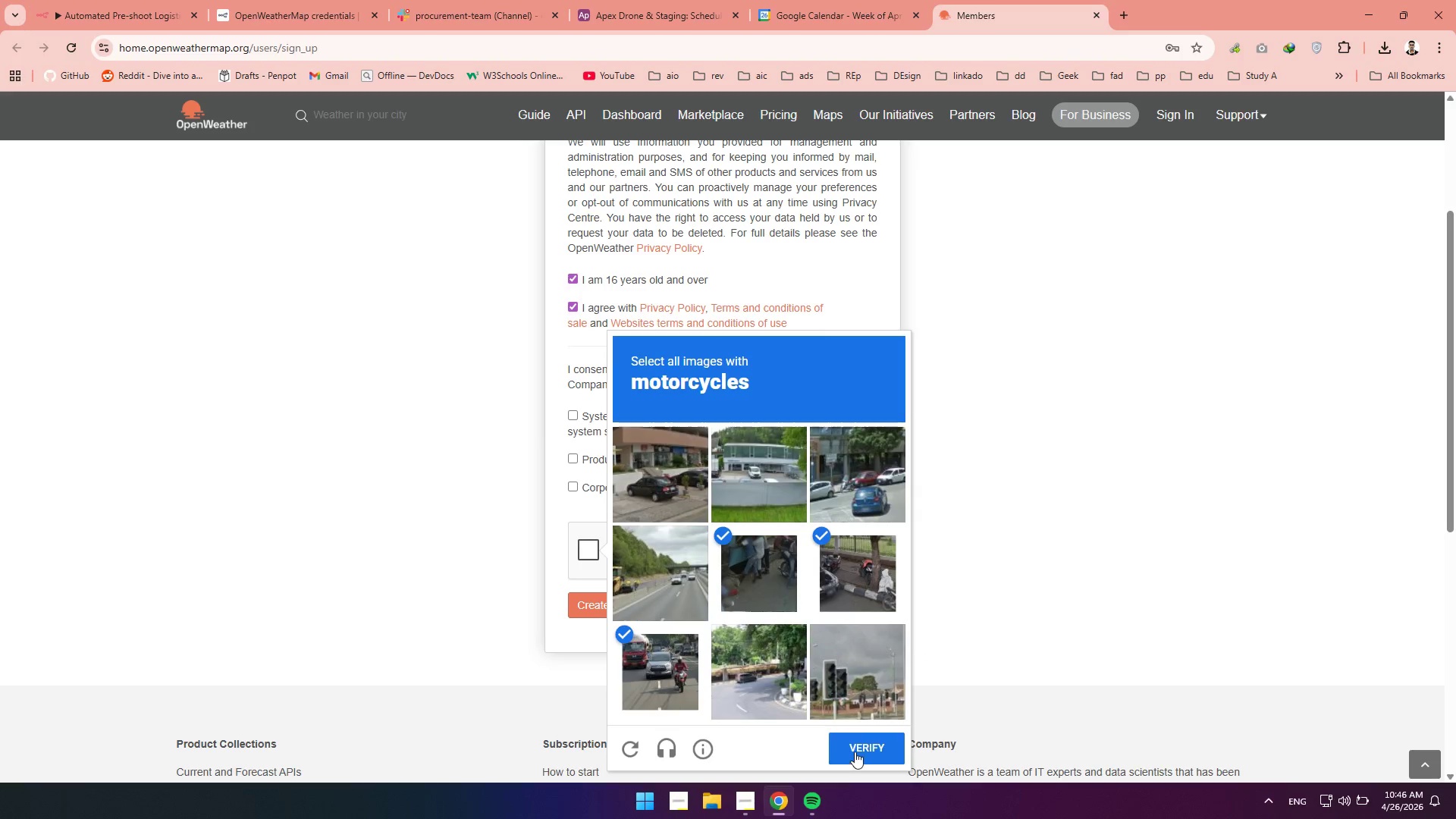 
left_click([857, 736])
 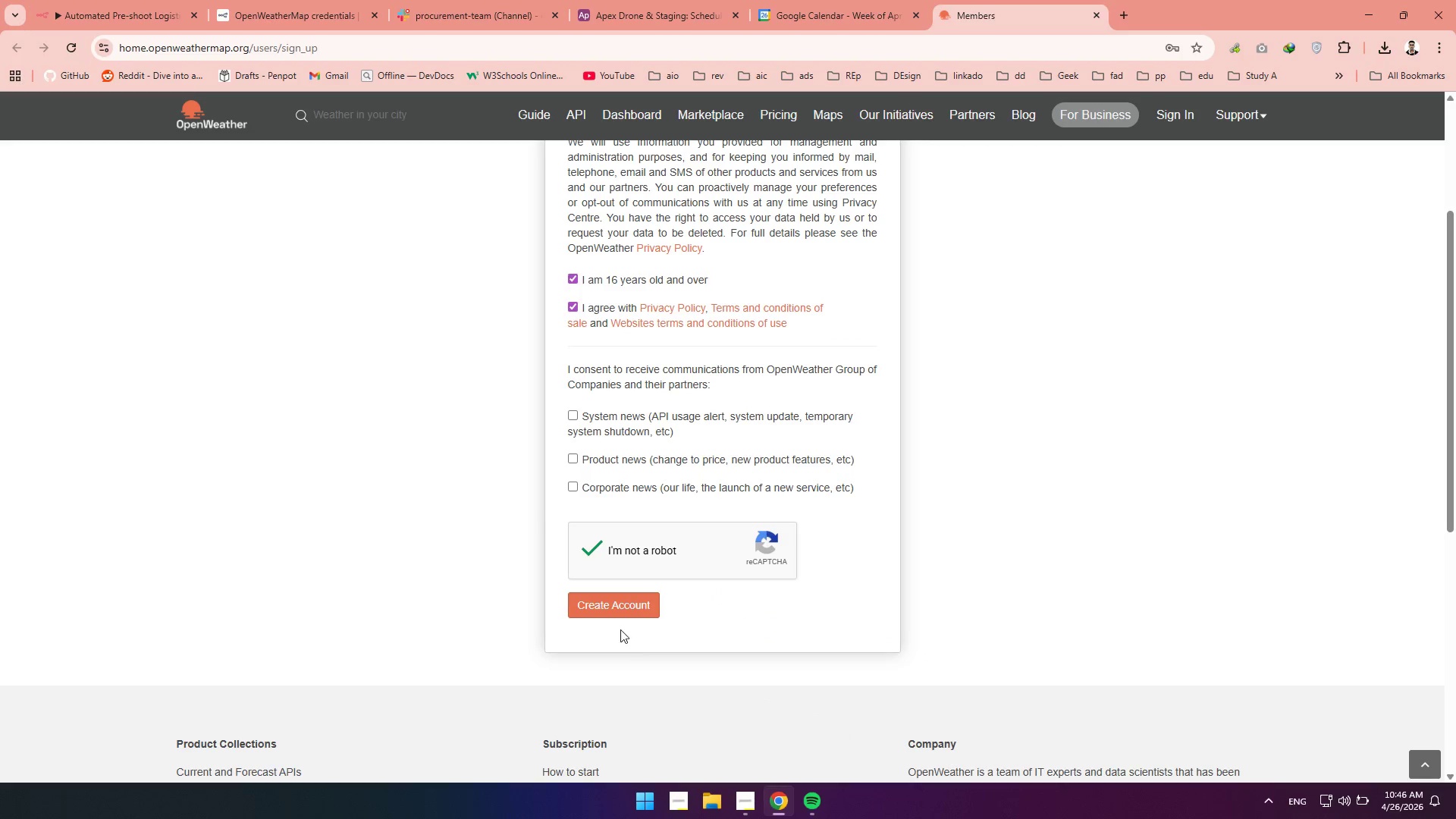 
left_click([614, 613])
 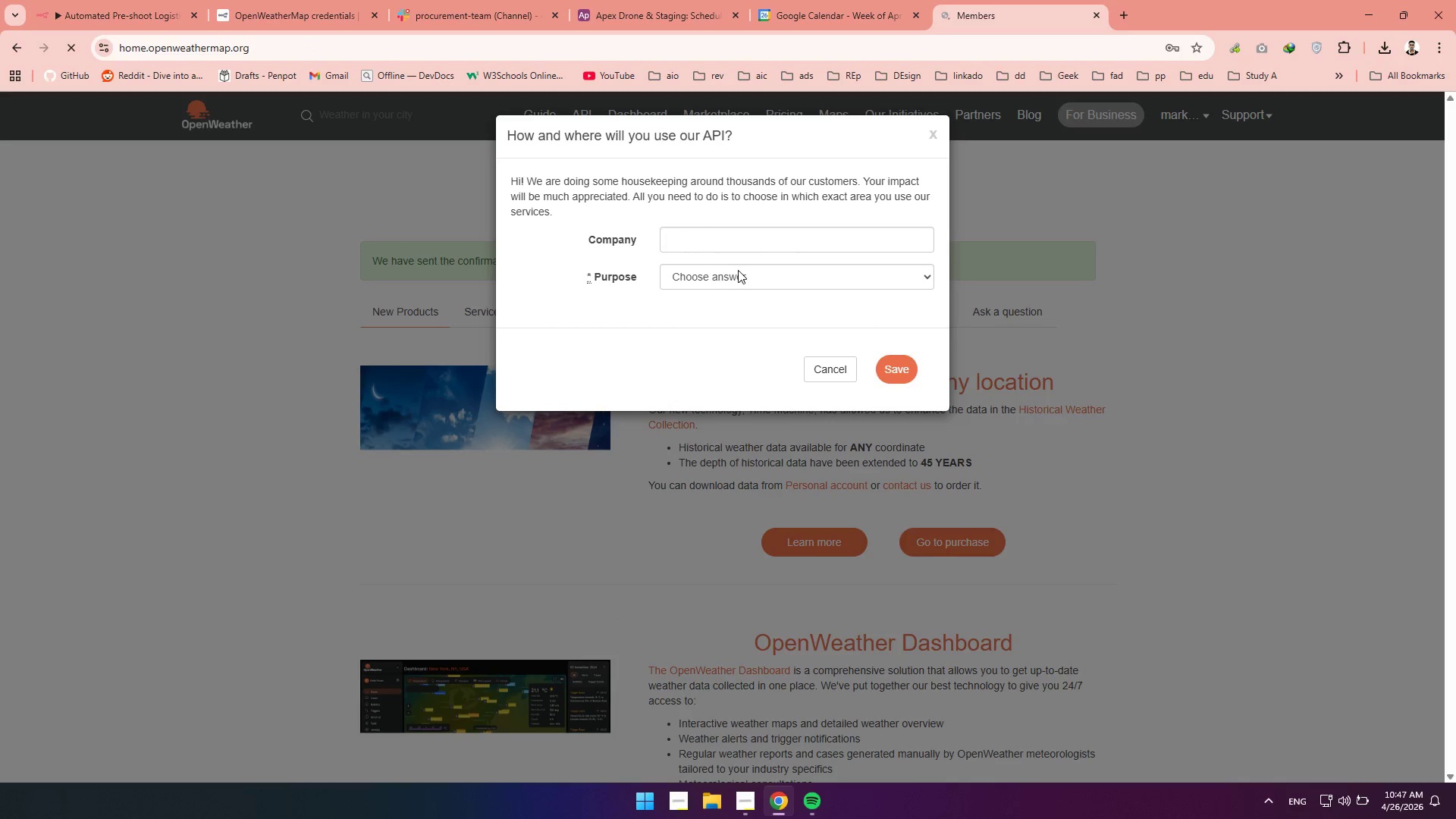 
wait(10.52)
 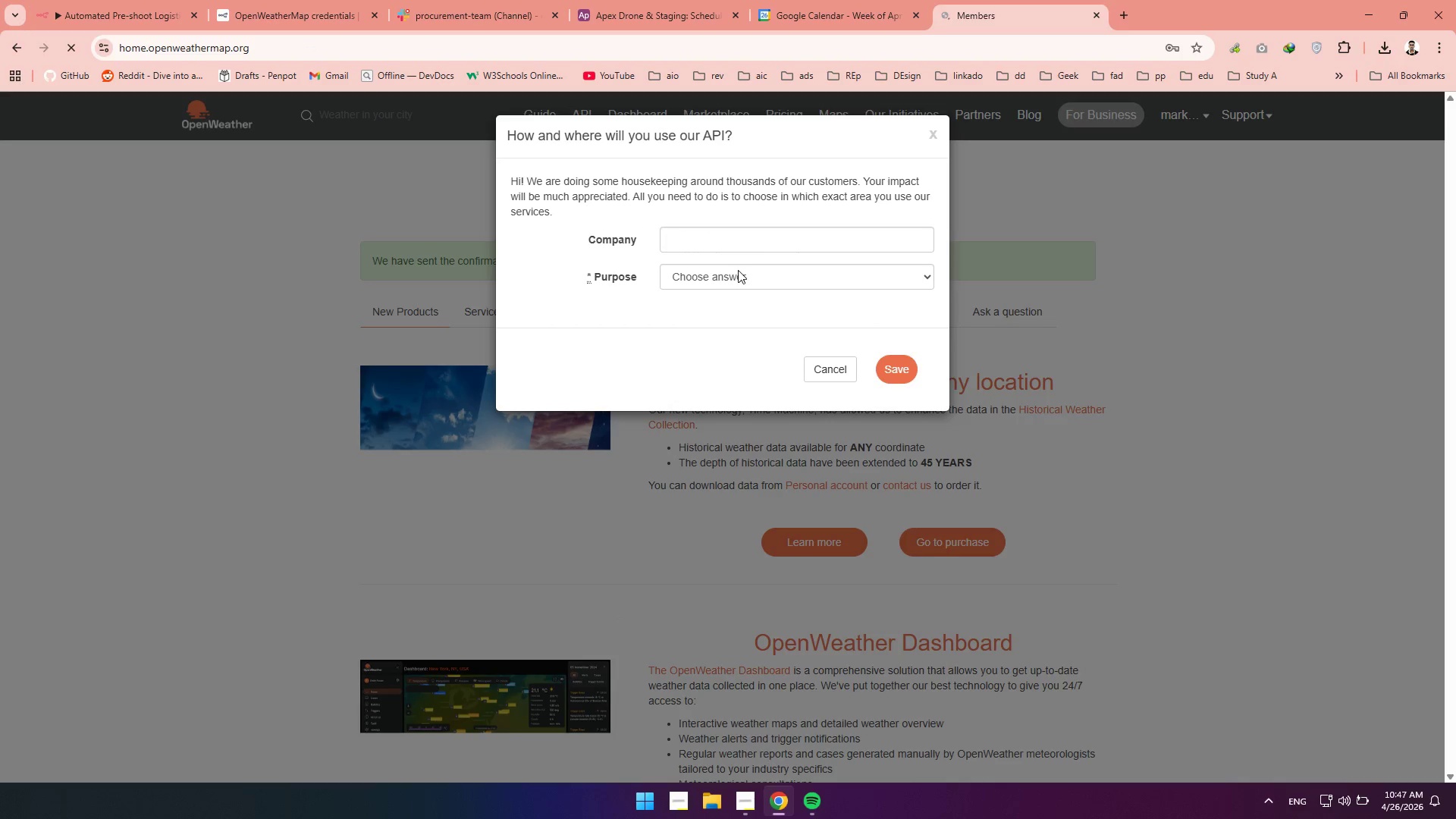 
left_click([708, 236])
 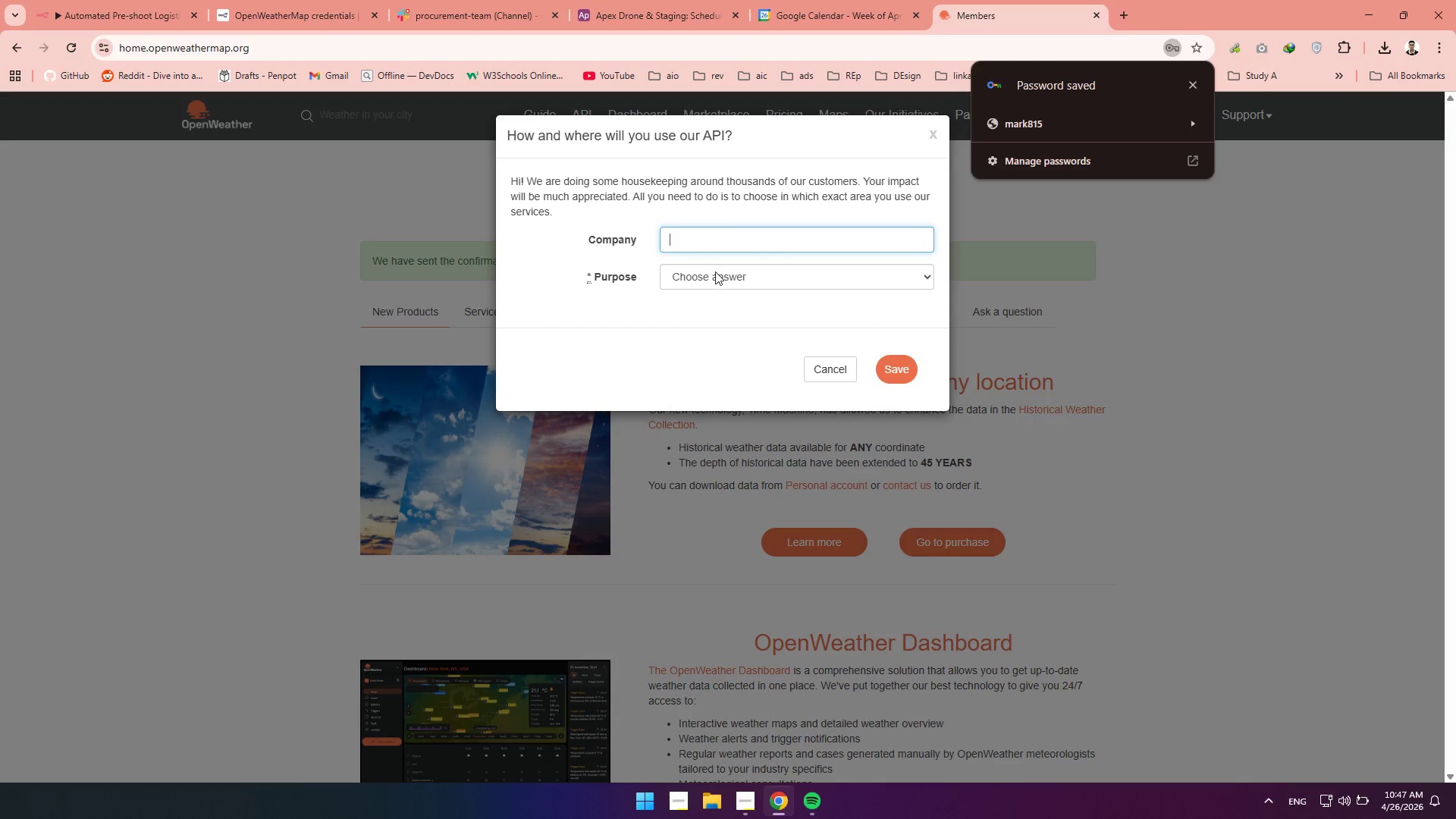 
left_click([715, 271])
 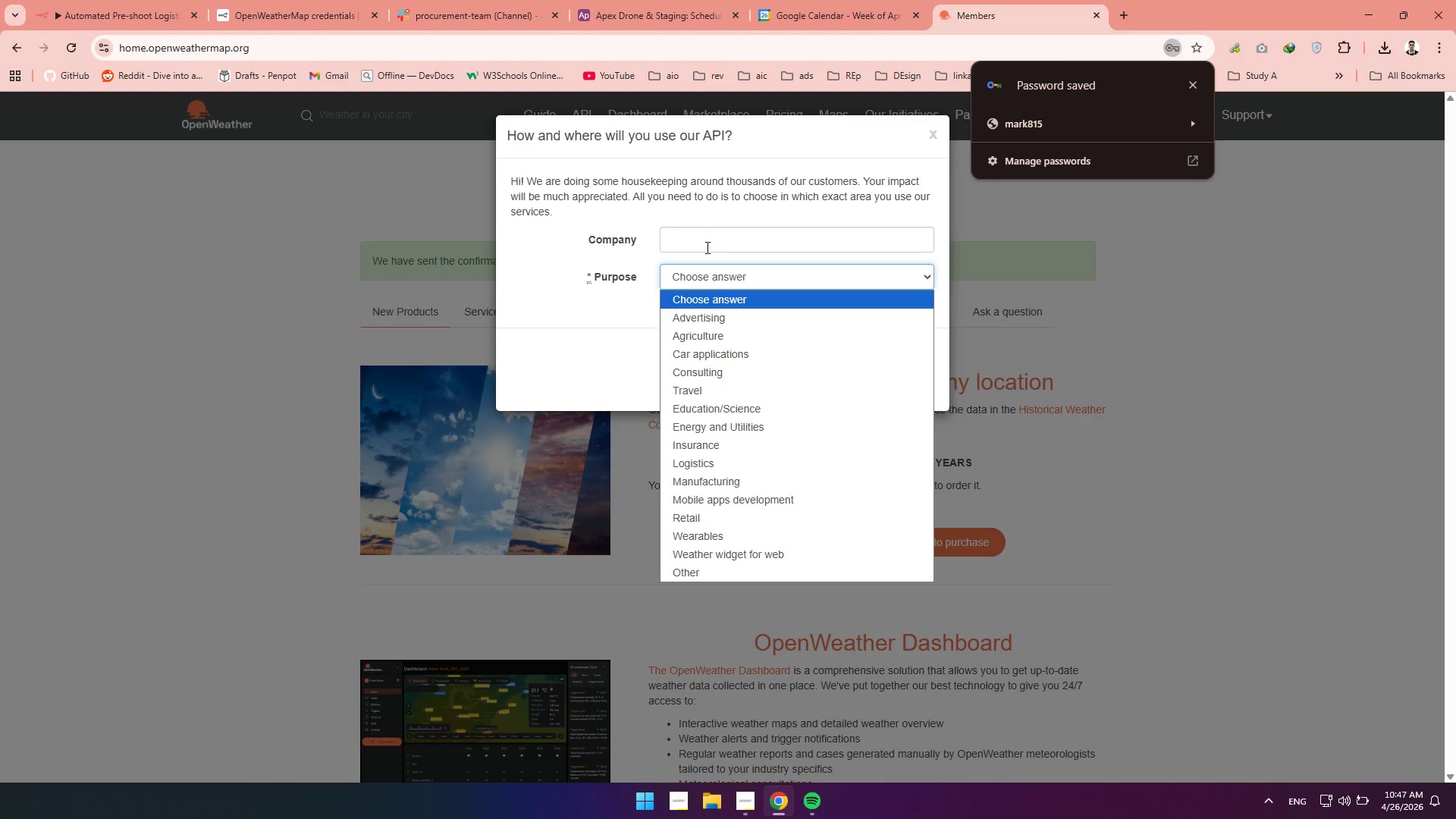 
left_click([706, 247])
 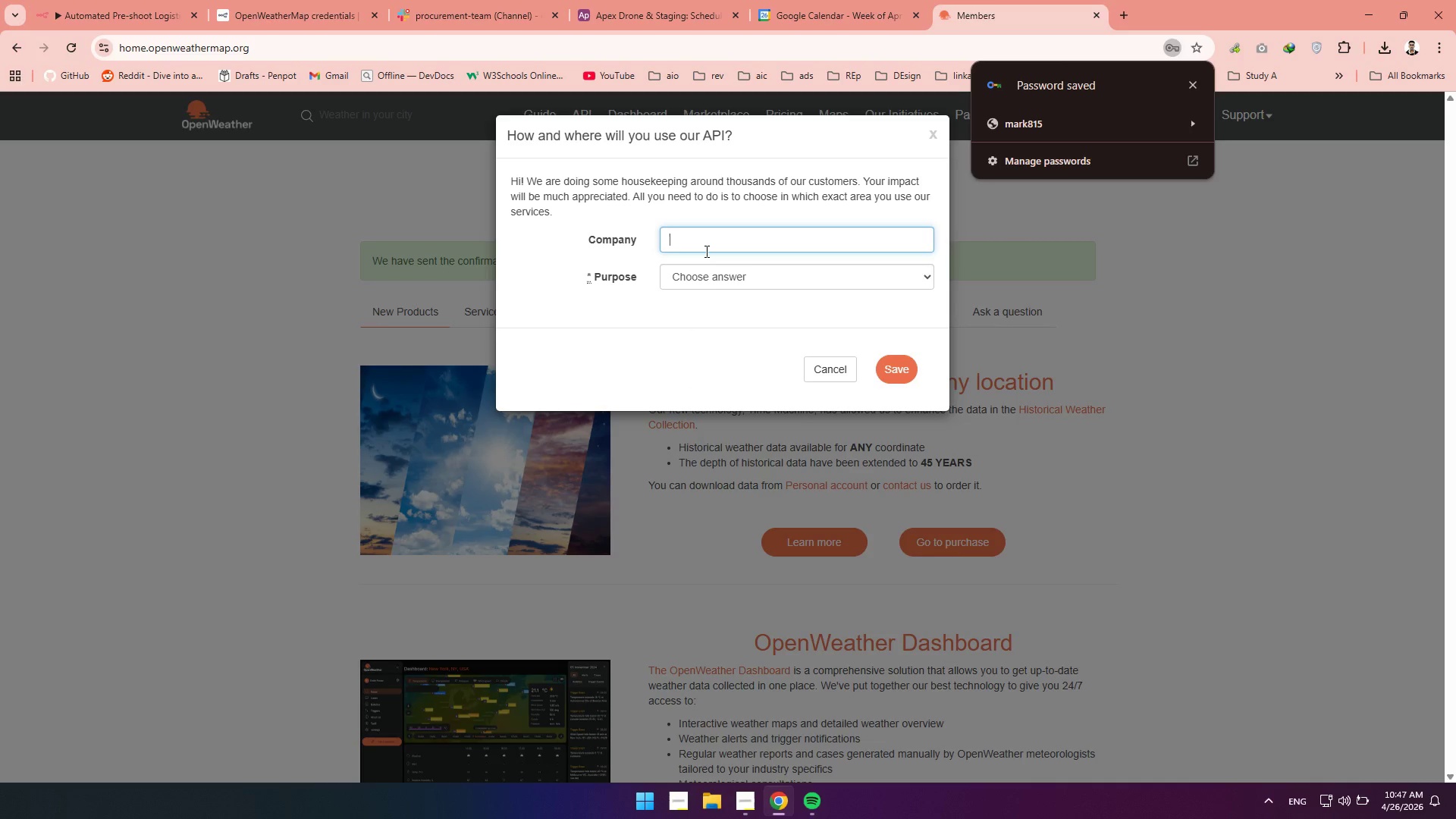 
type(n8n)
 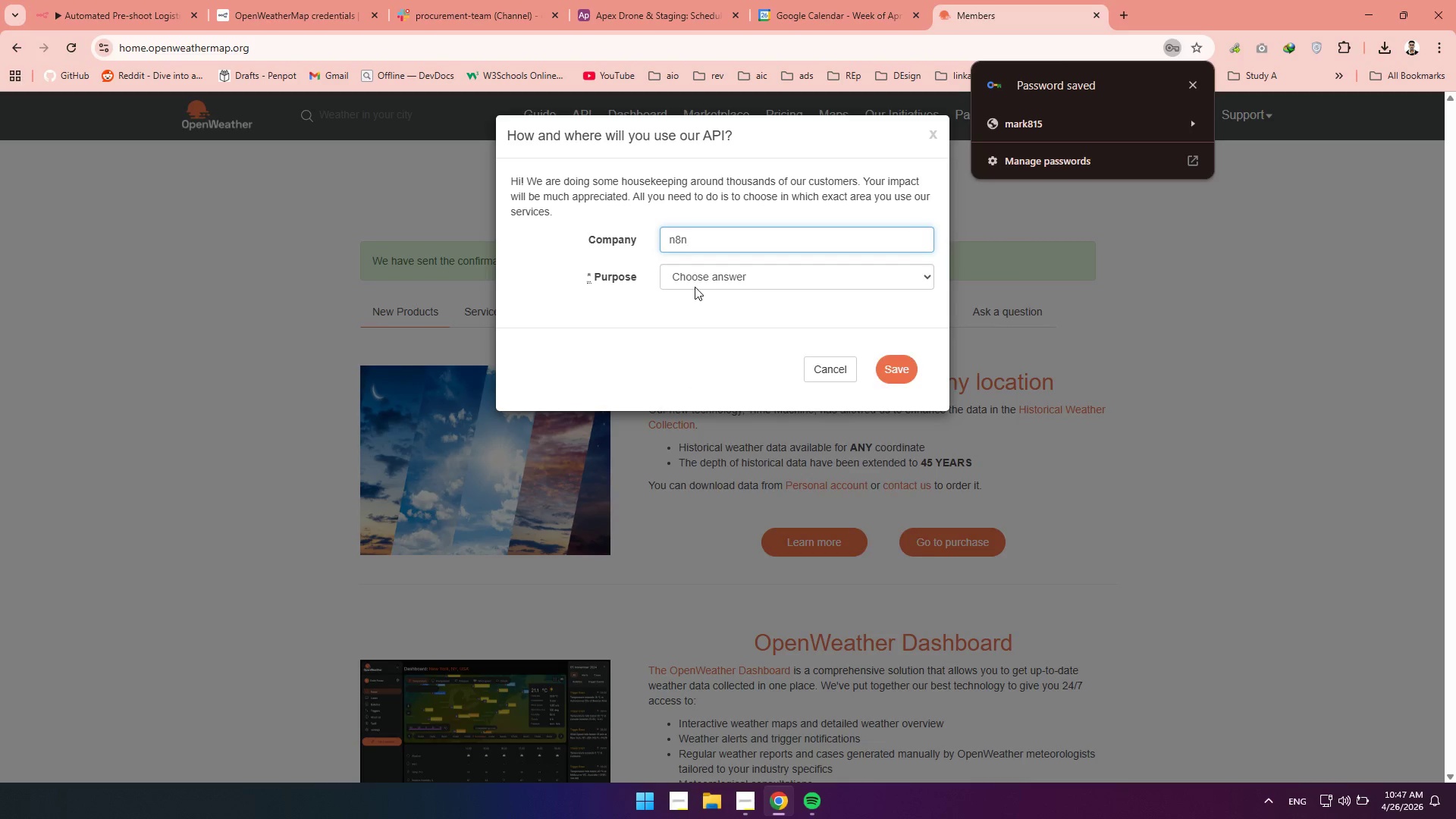 
left_click([695, 287])
 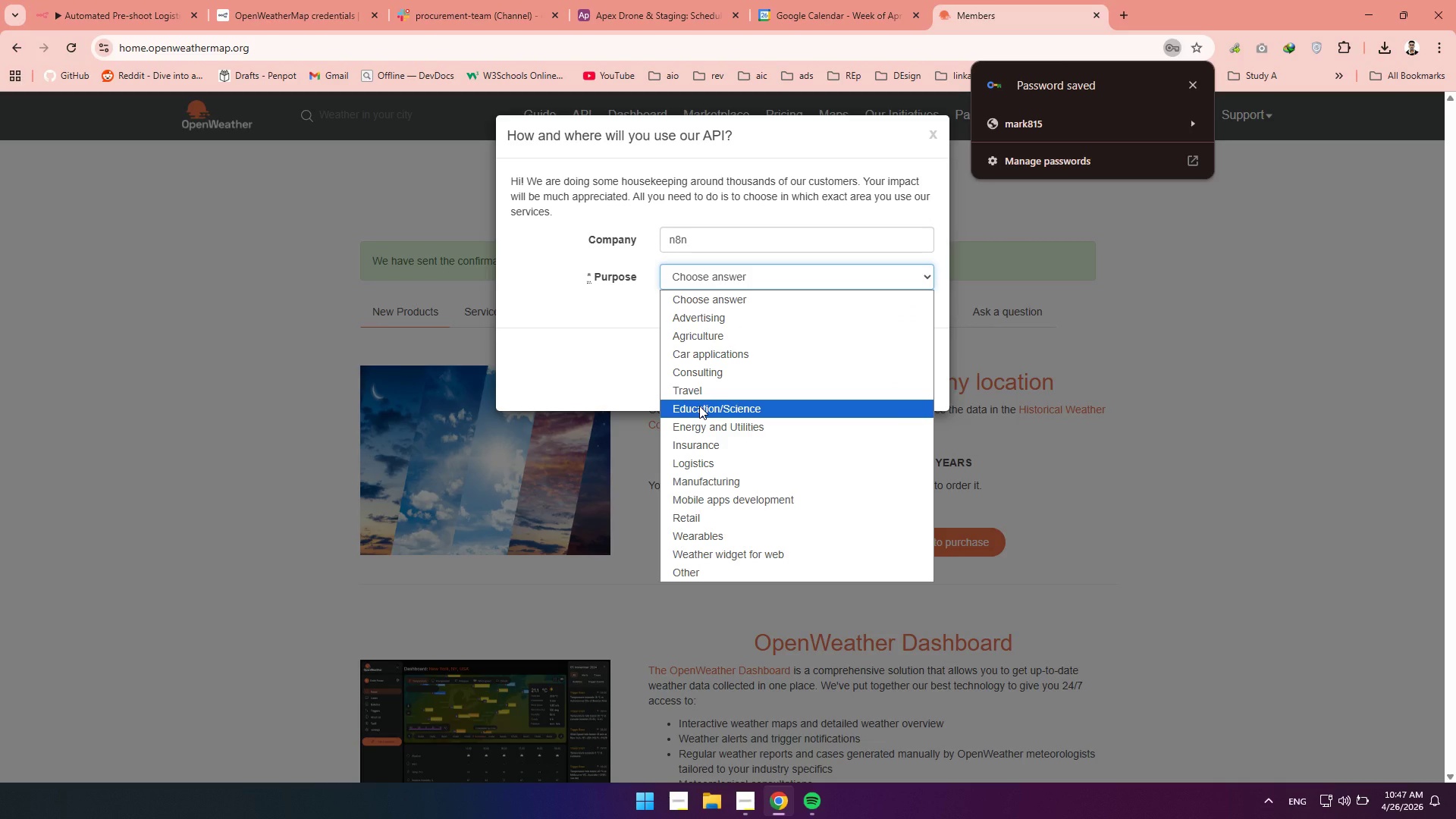 
wait(6.78)
 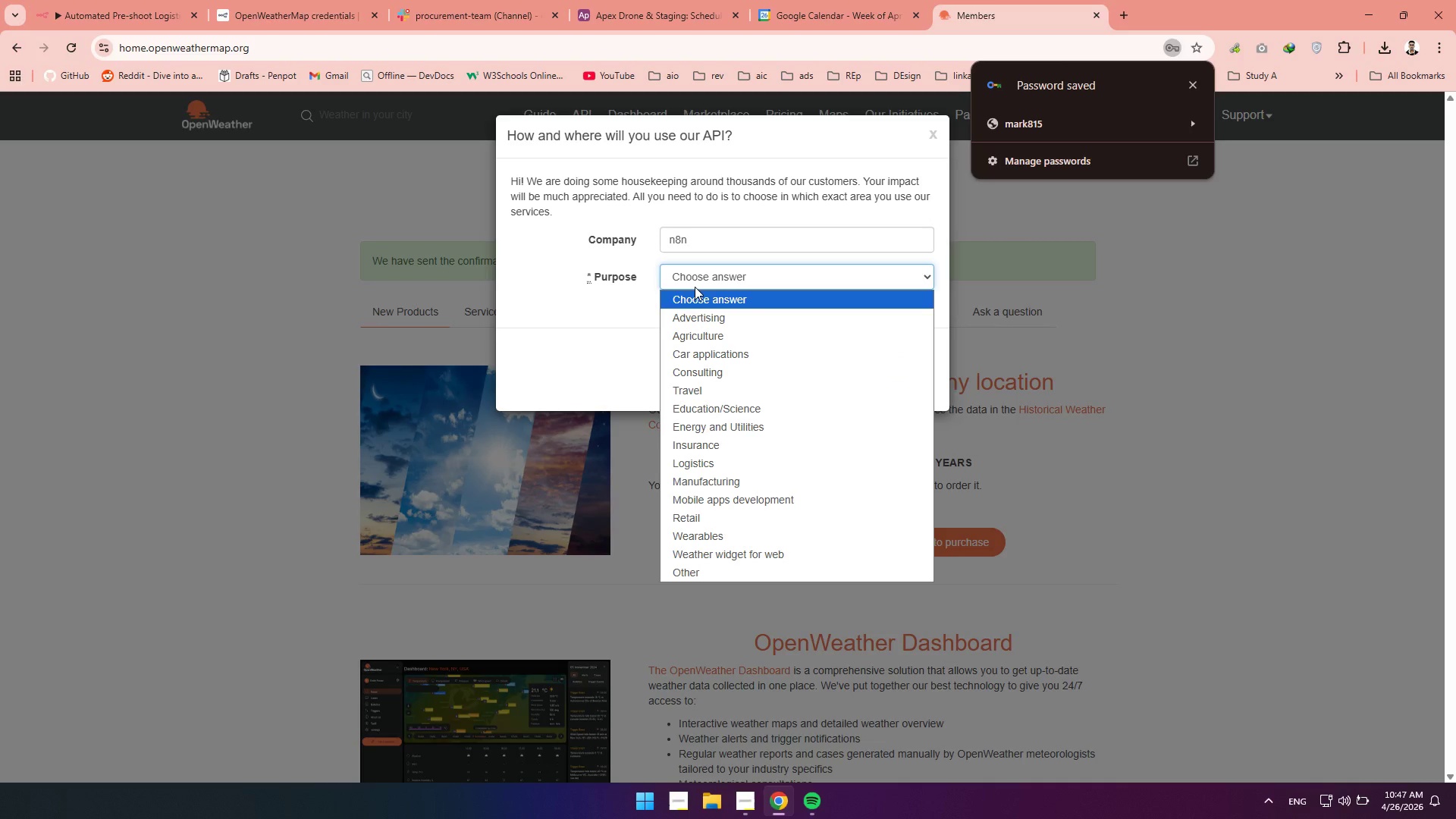 
left_click([699, 406])
 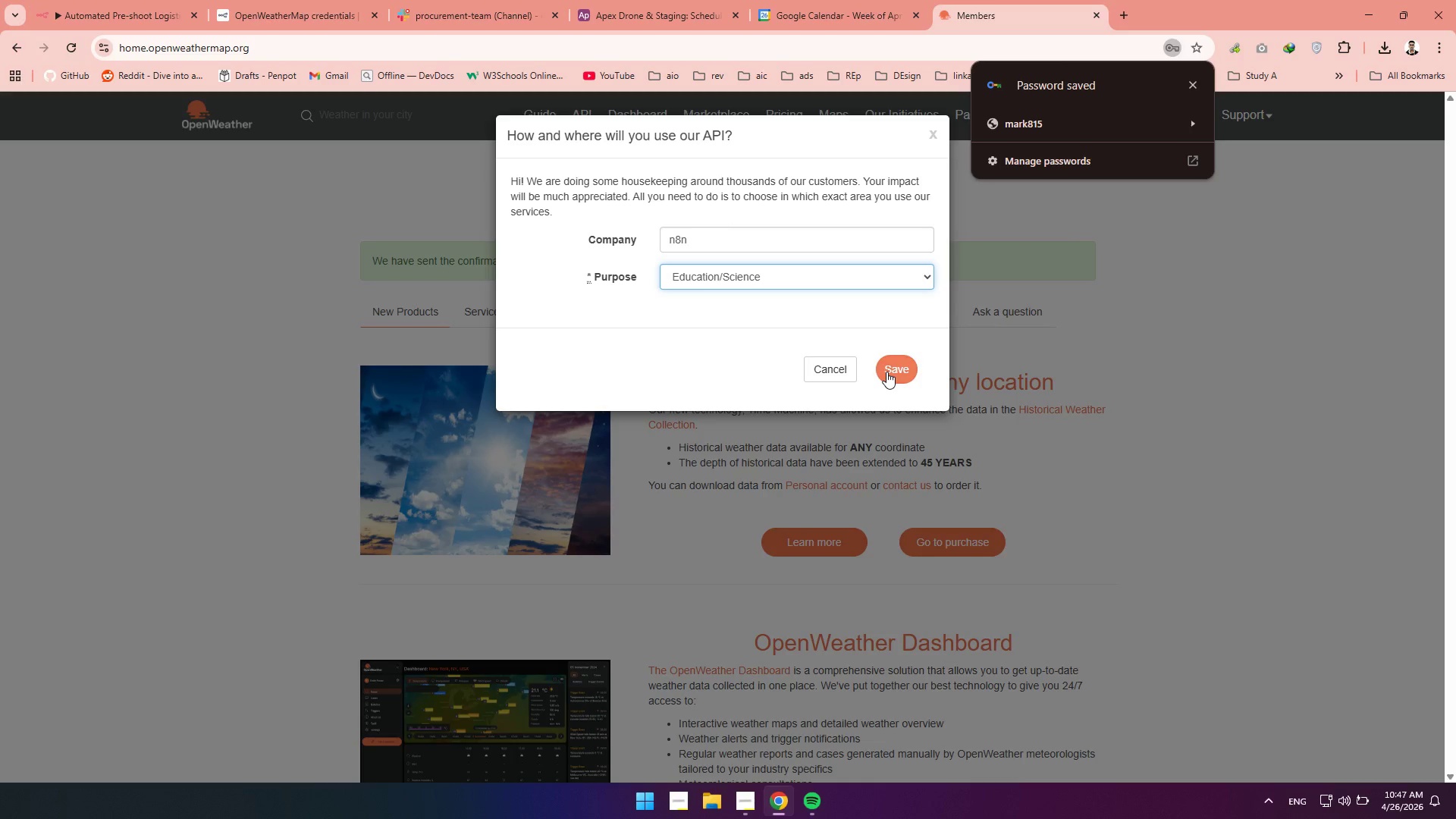 
left_click([887, 372])
 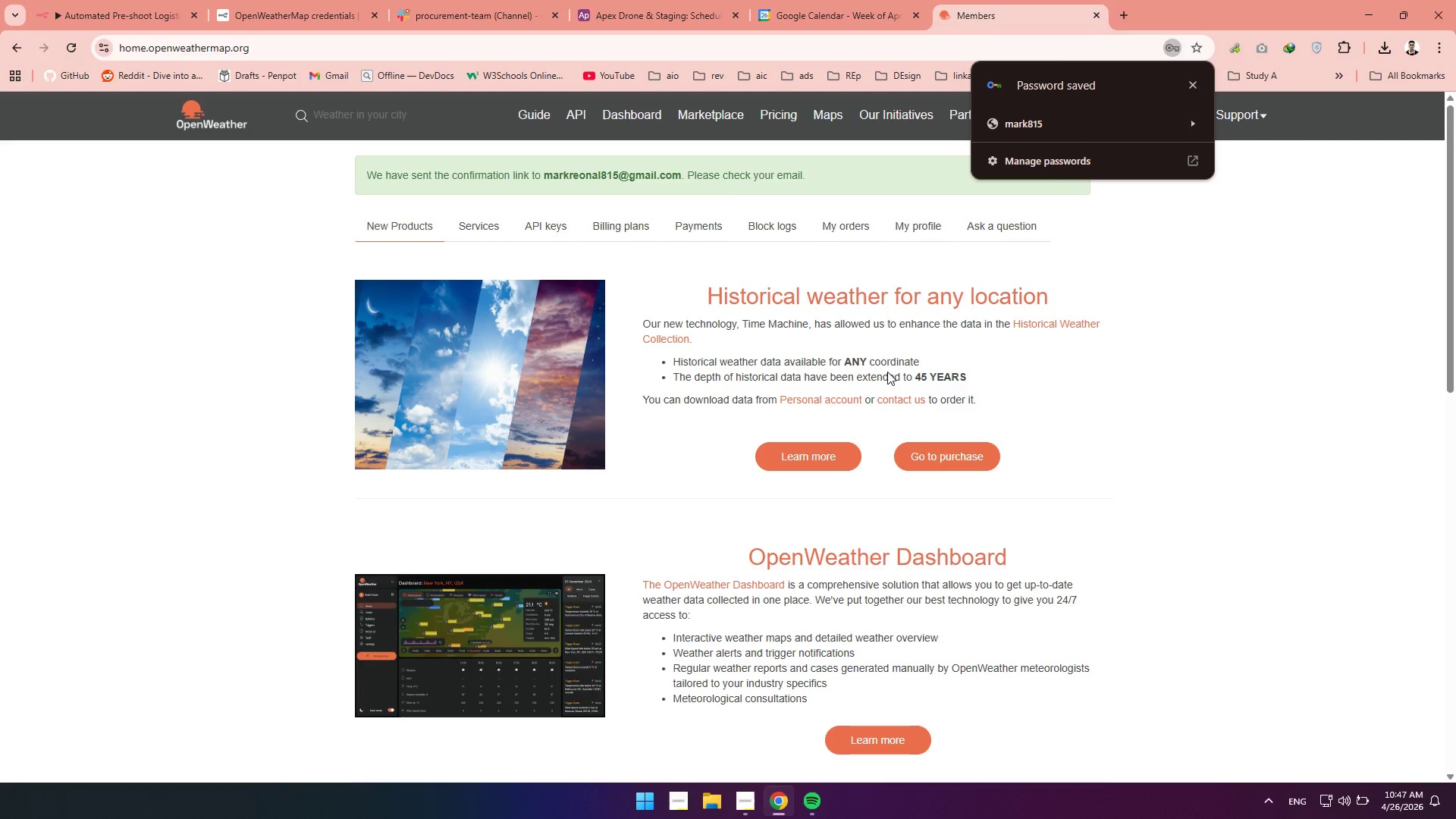 
scroll: coordinate [874, 351], scroll_direction: down, amount: 5.0
 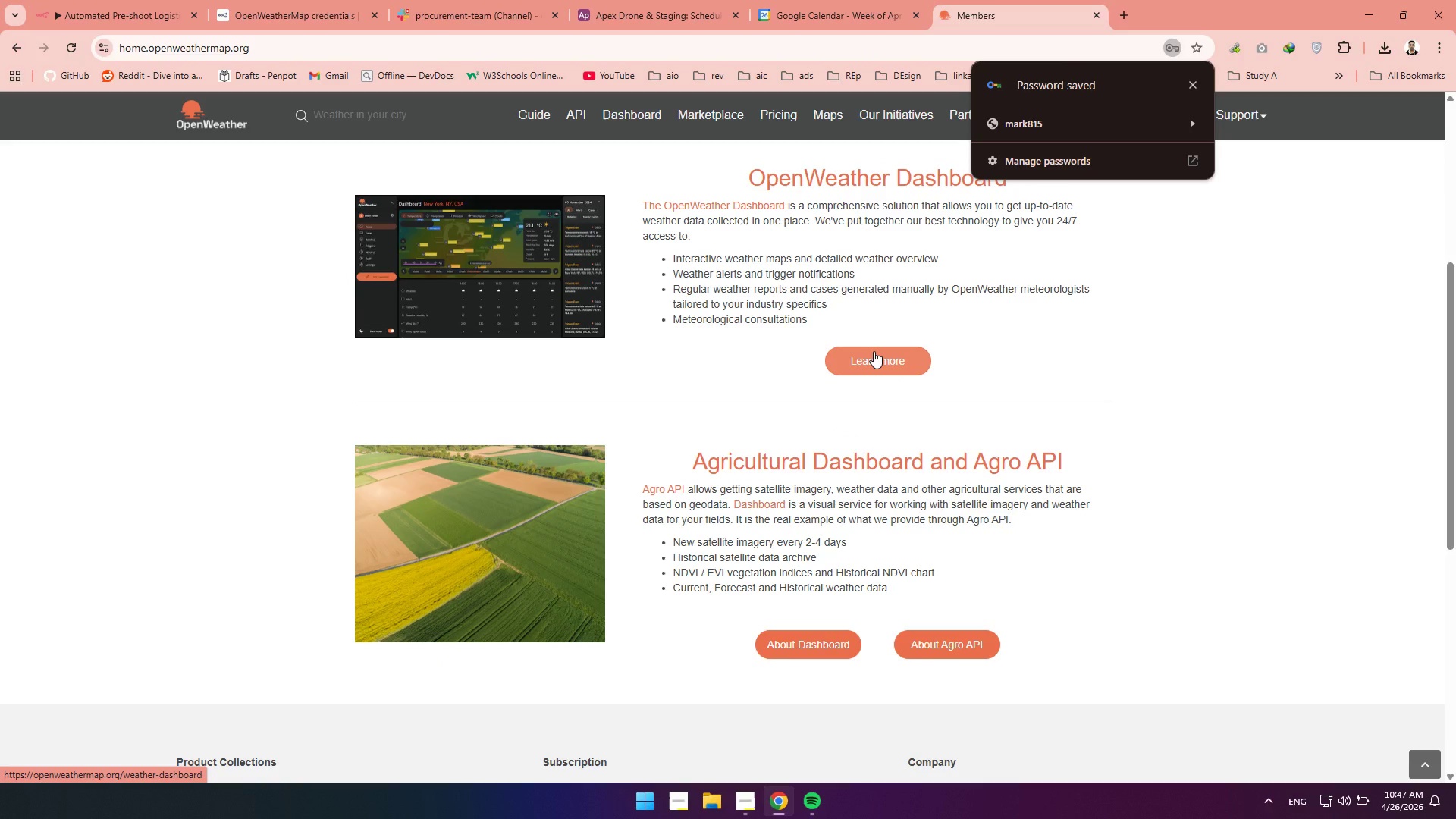 
scroll: coordinate [874, 351], scroll_direction: up, amount: 8.0
 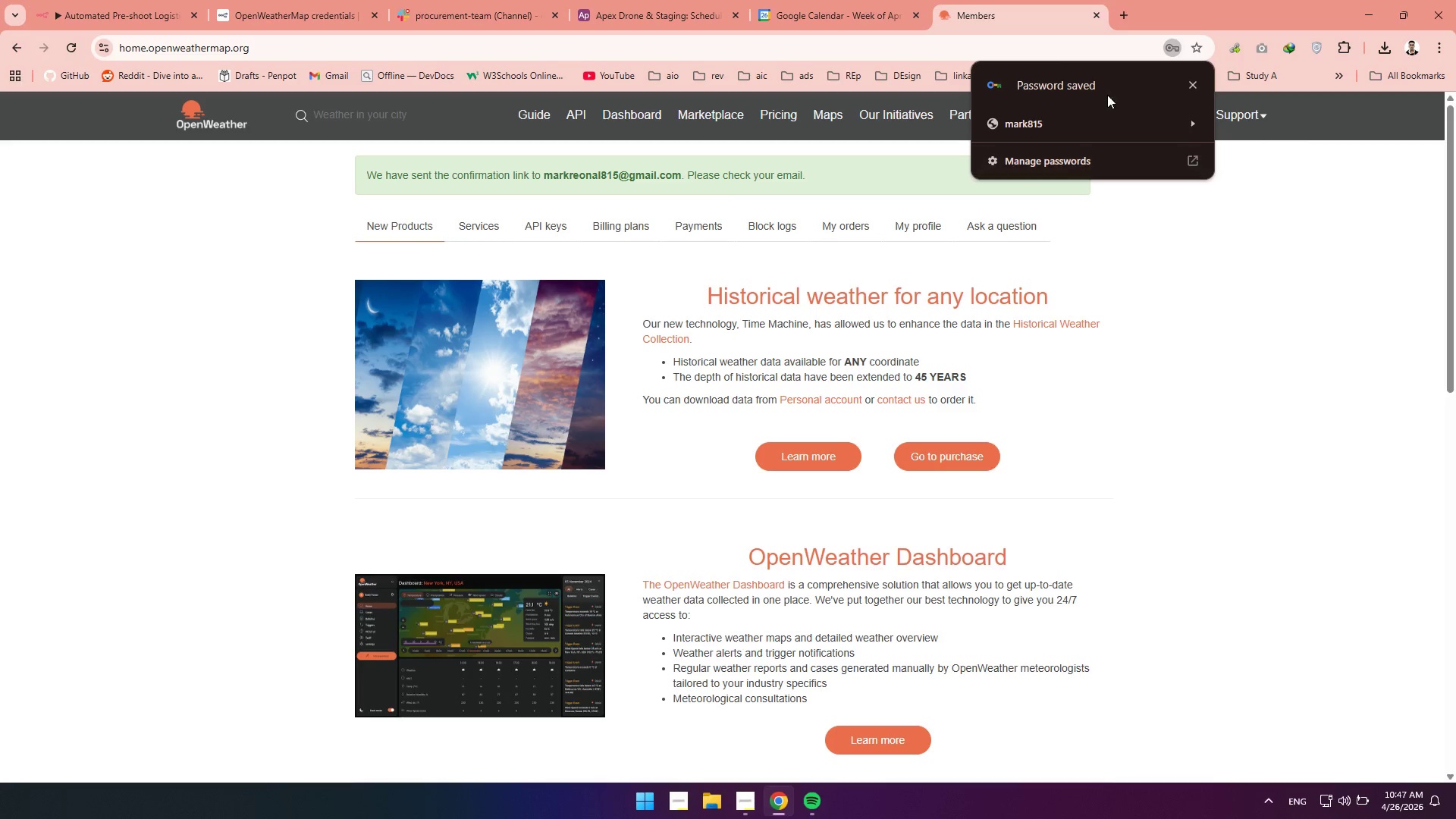 
left_click([1120, 20])
 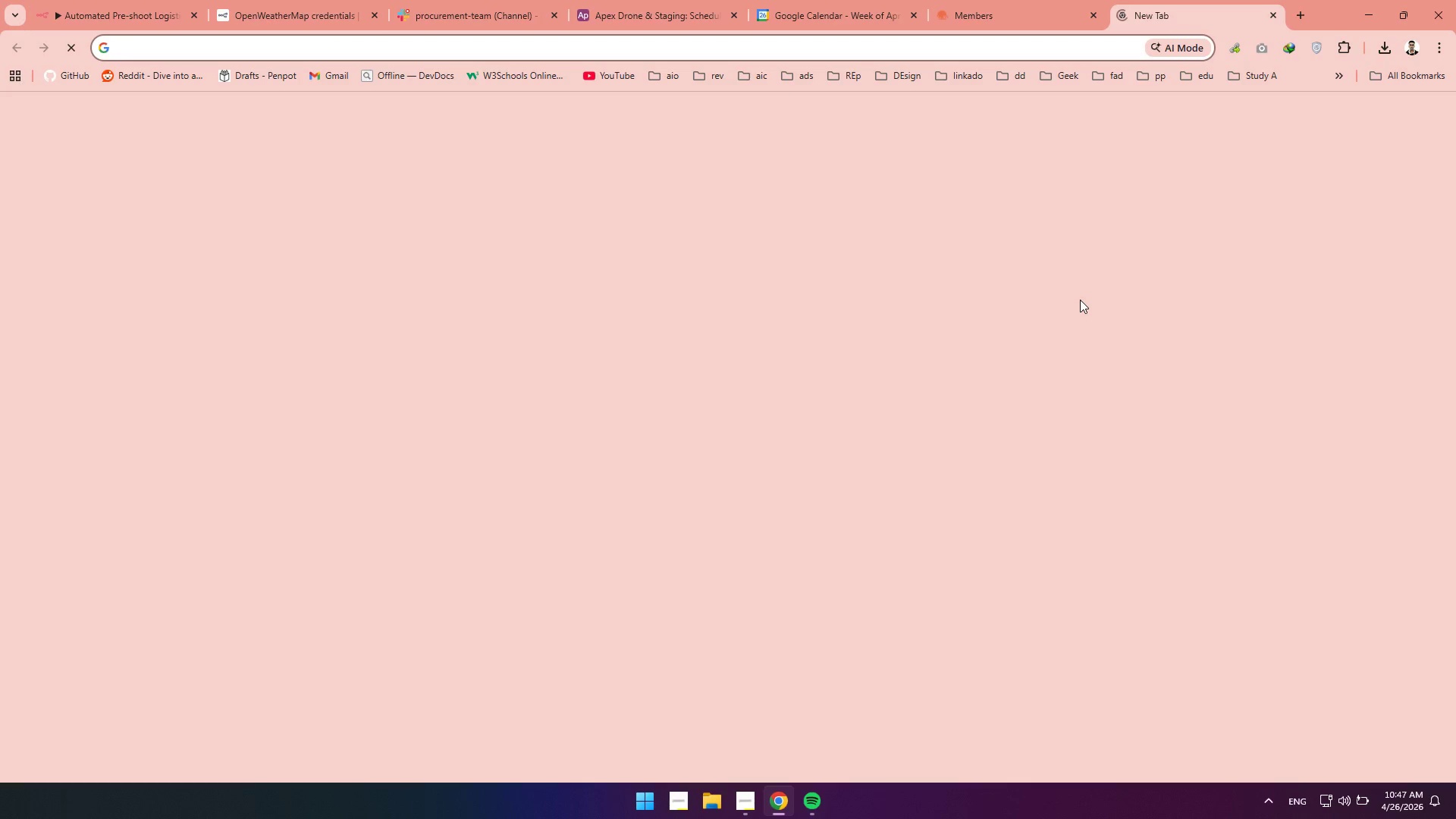 
type(mark)
 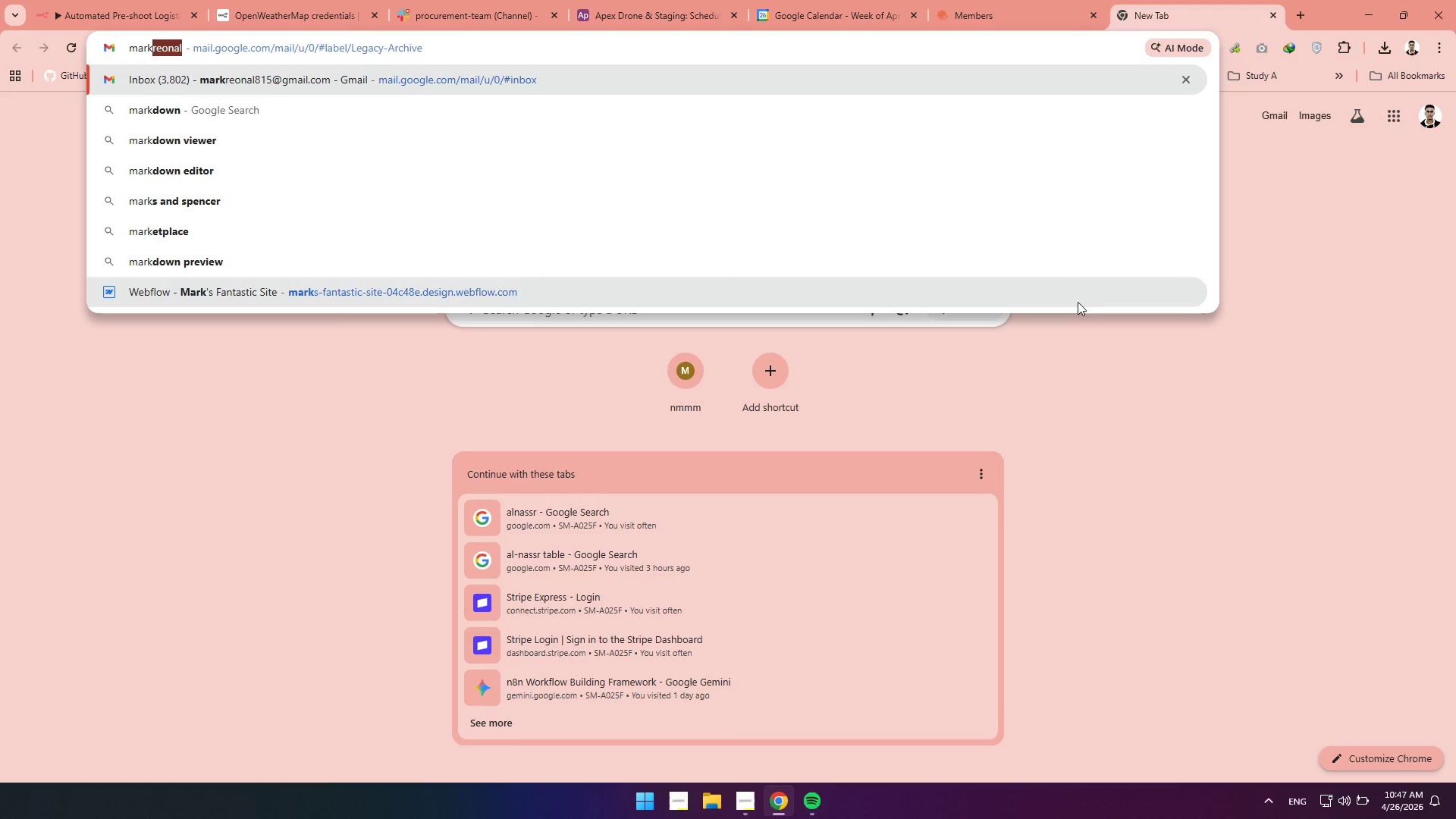 
wait(7.7)
 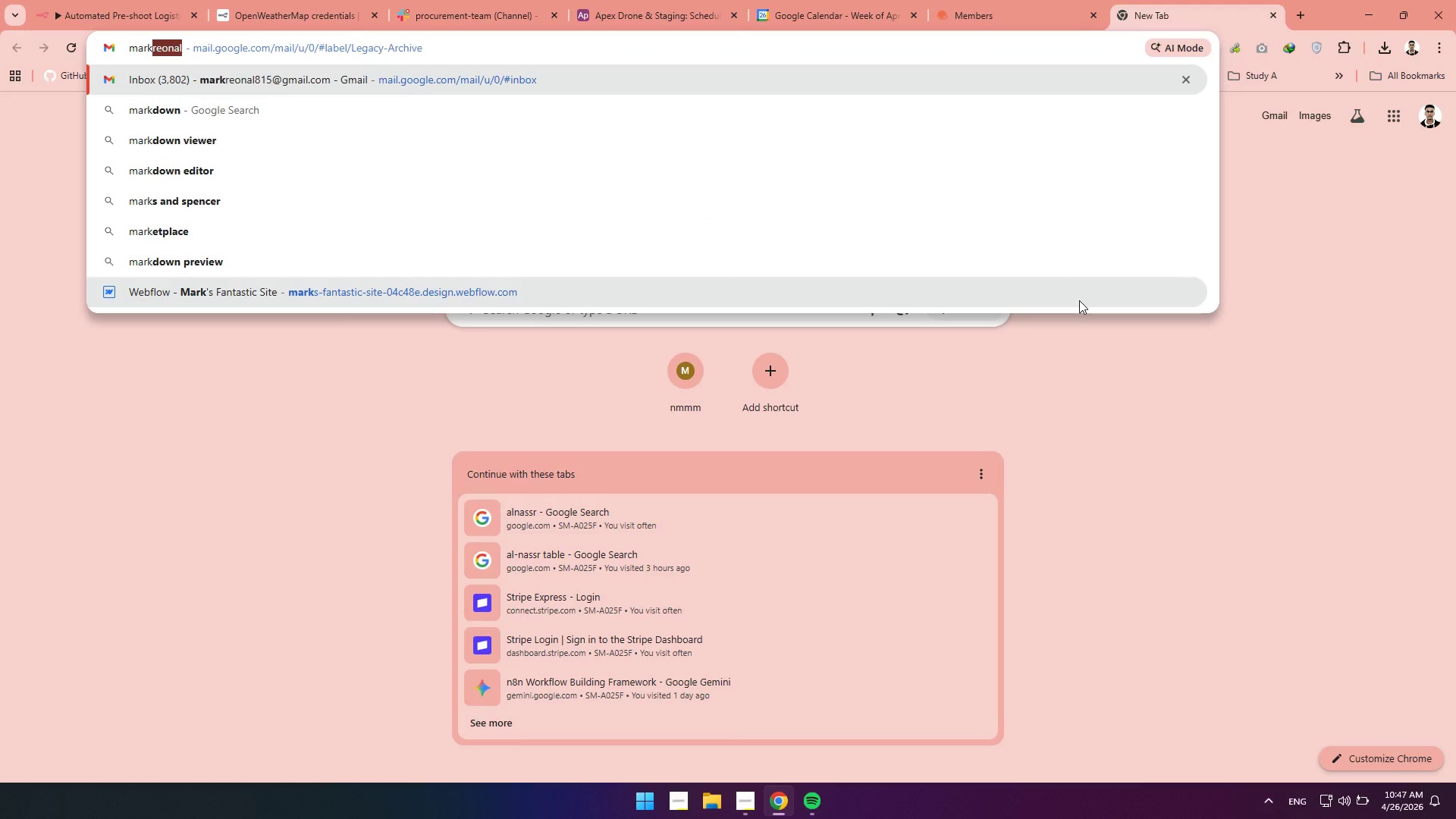 
key(Enter)
 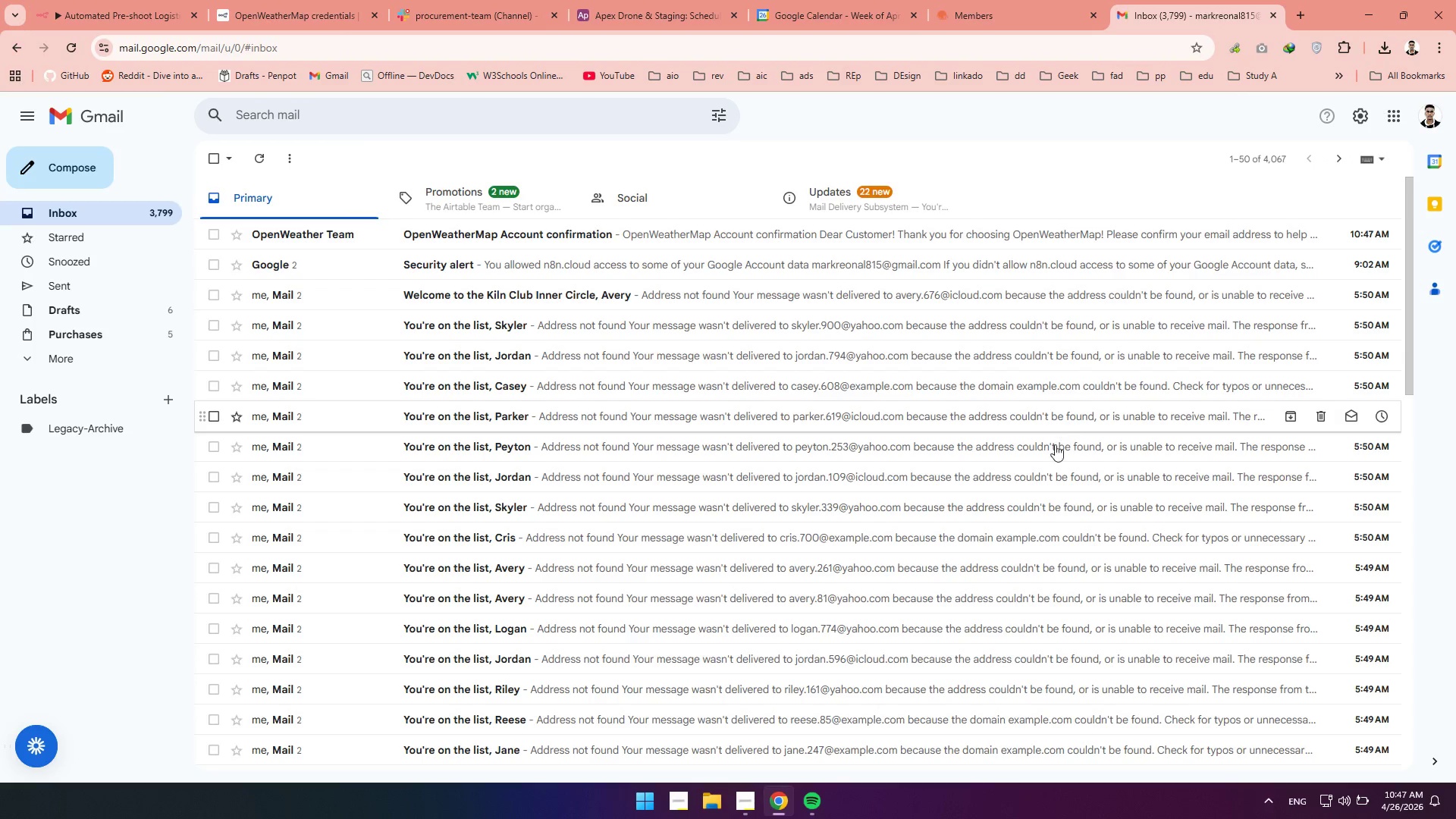 
wait(6.64)
 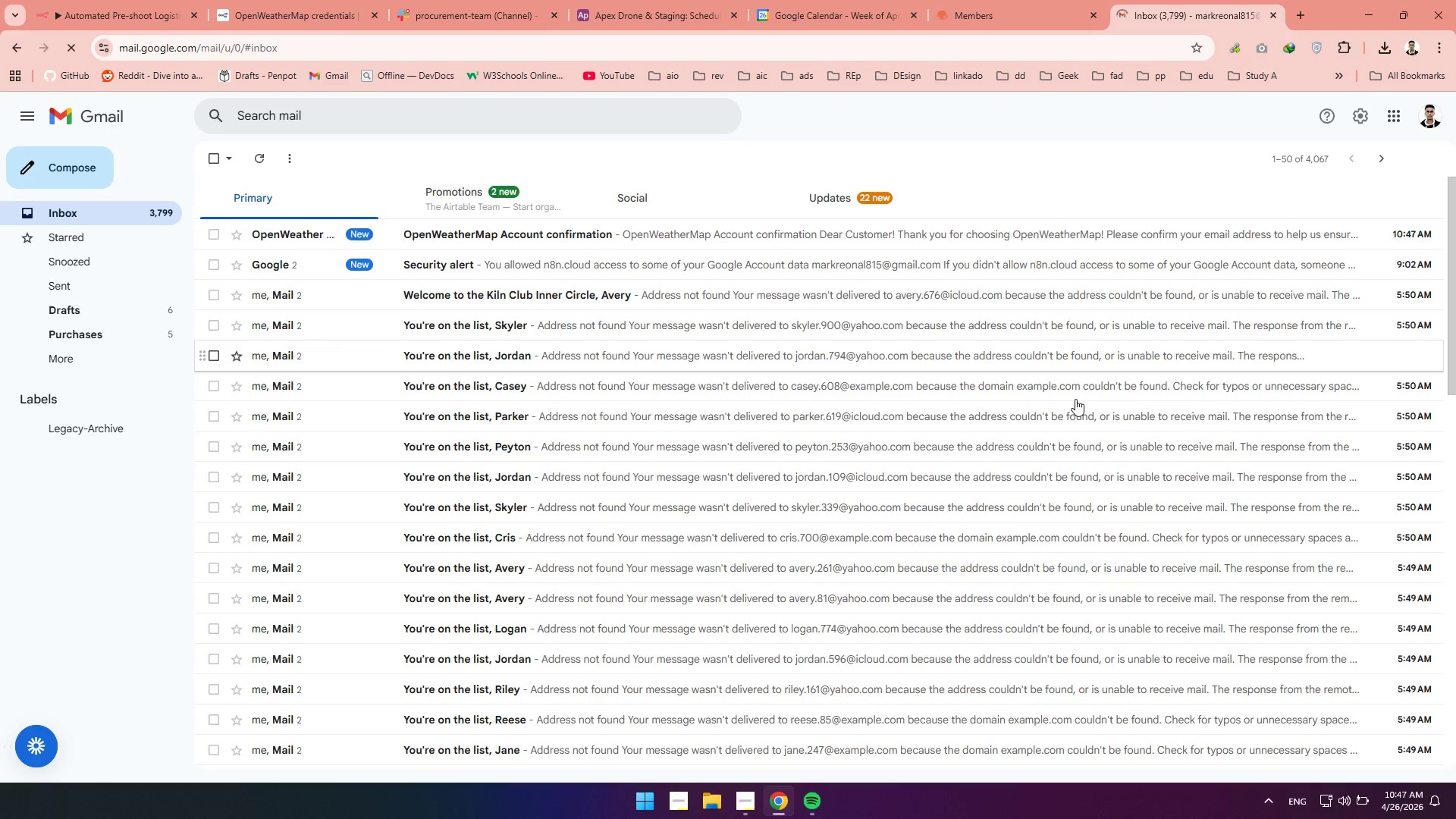 
double_click([431, 236])
 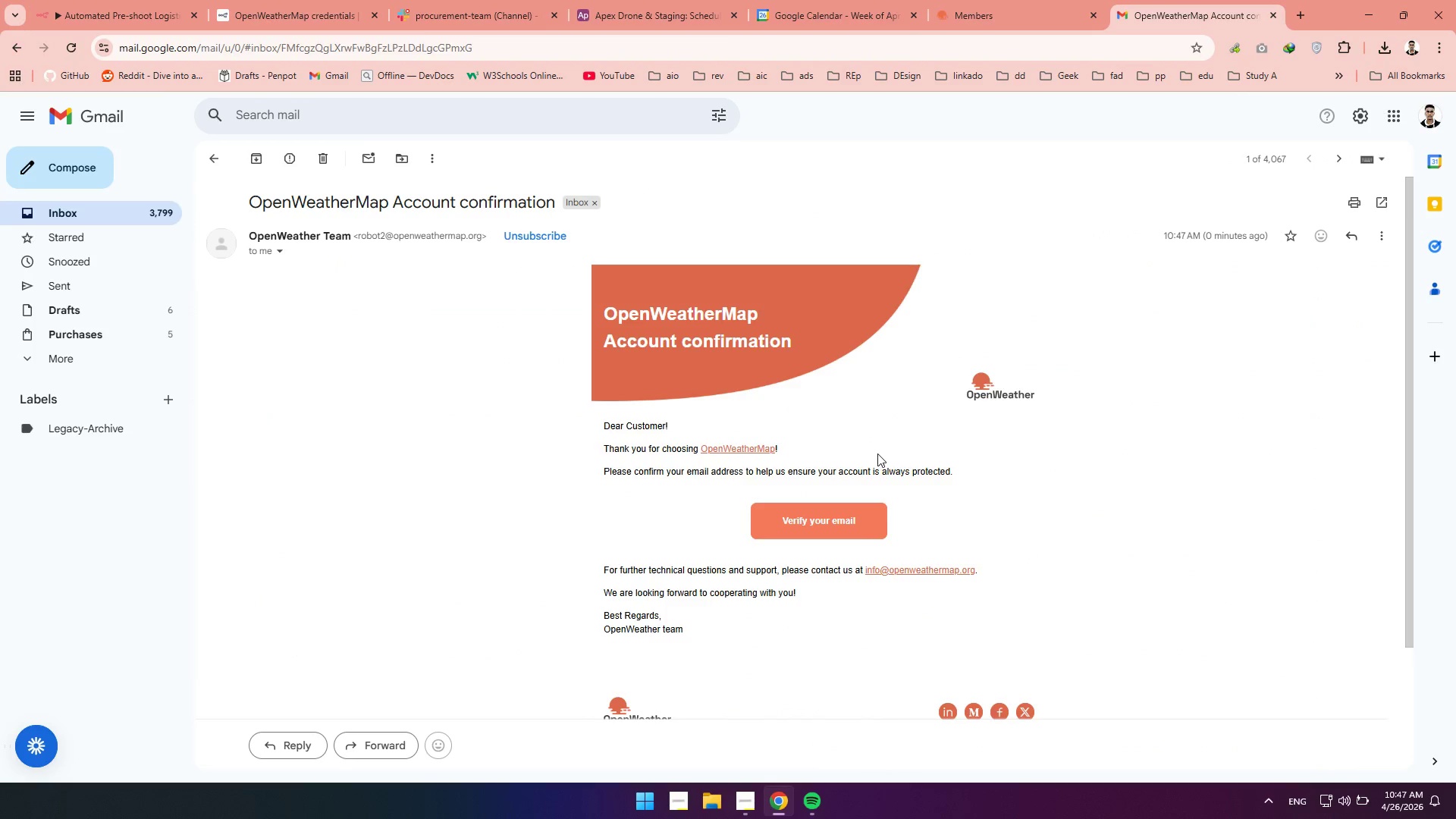 
left_click([839, 515])
 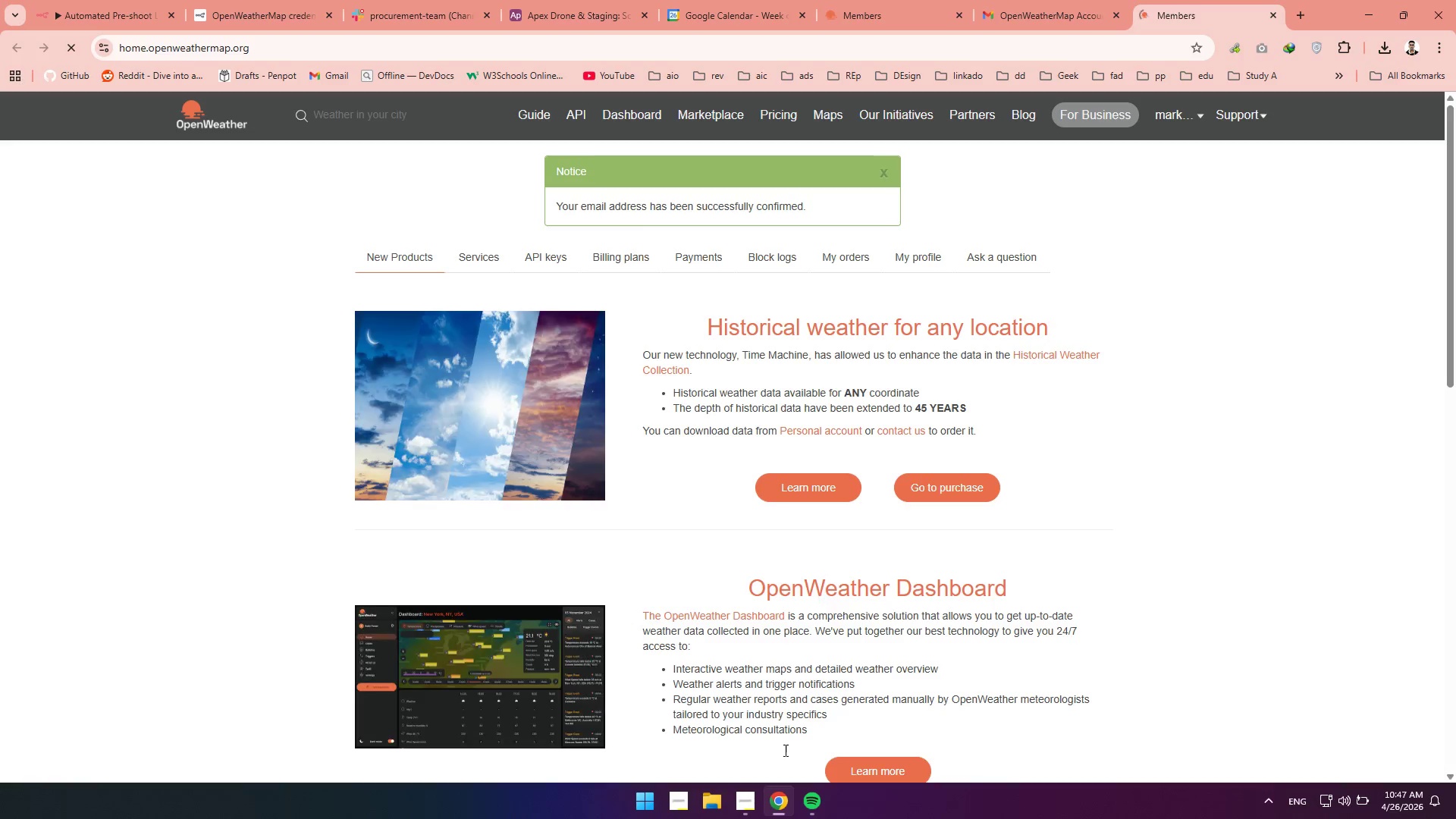 
left_click([758, 795])
 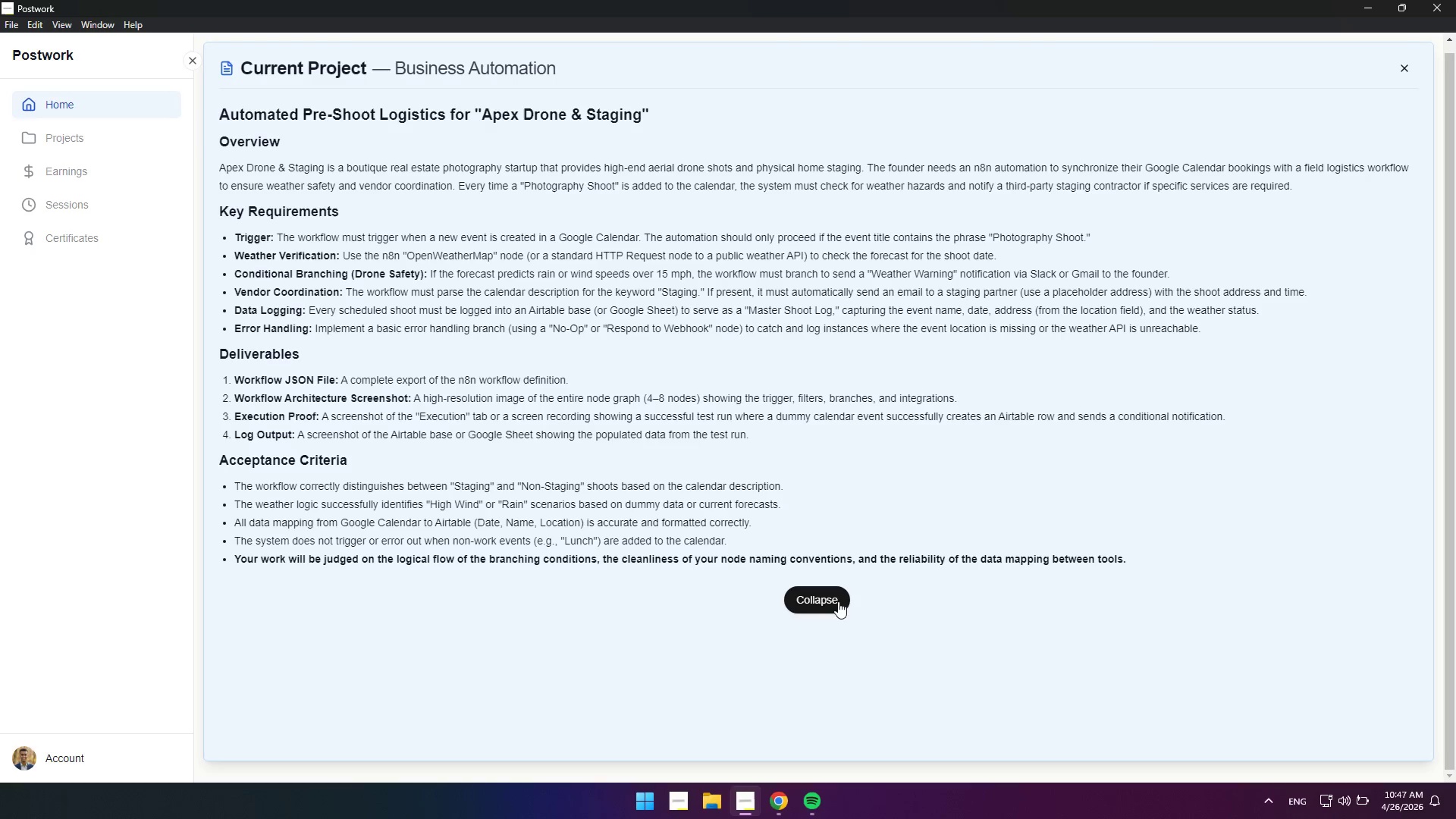 
left_click([839, 599])